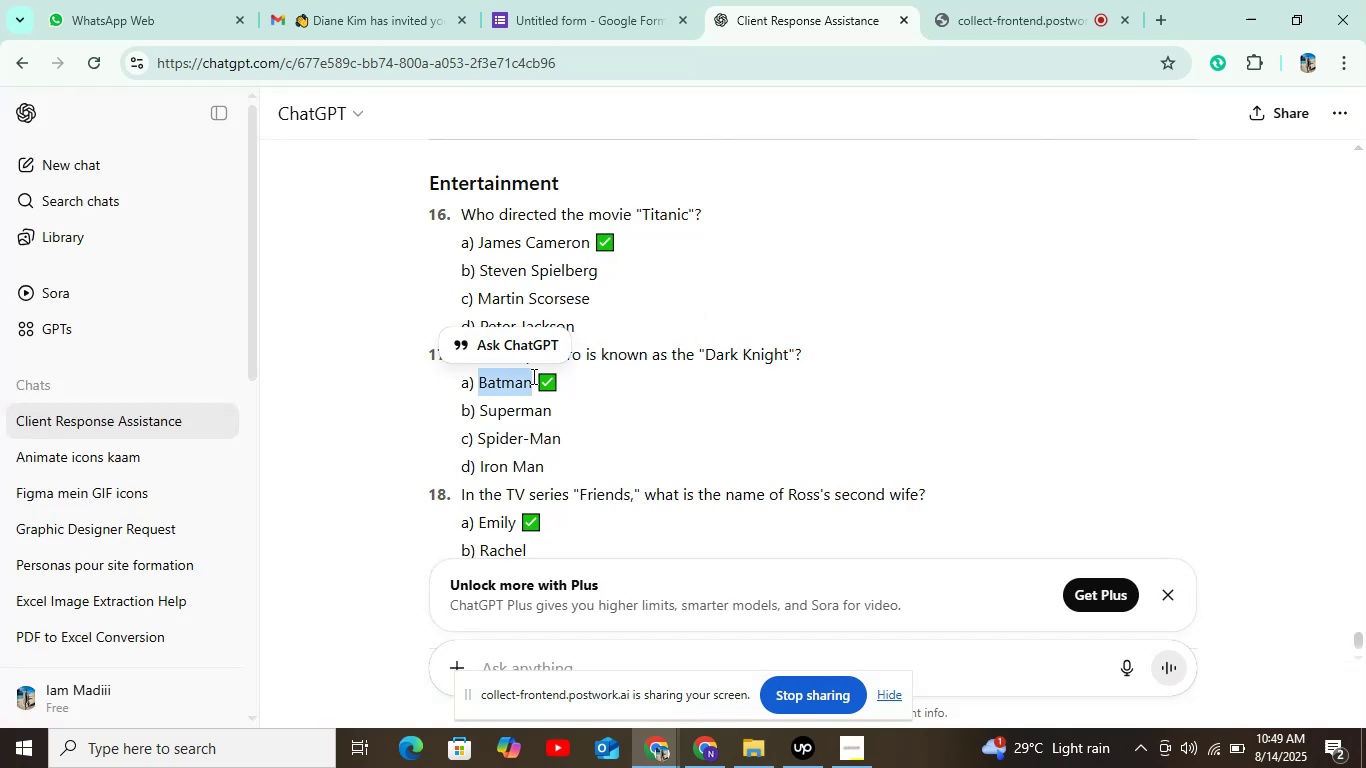 
key(Control+C)
 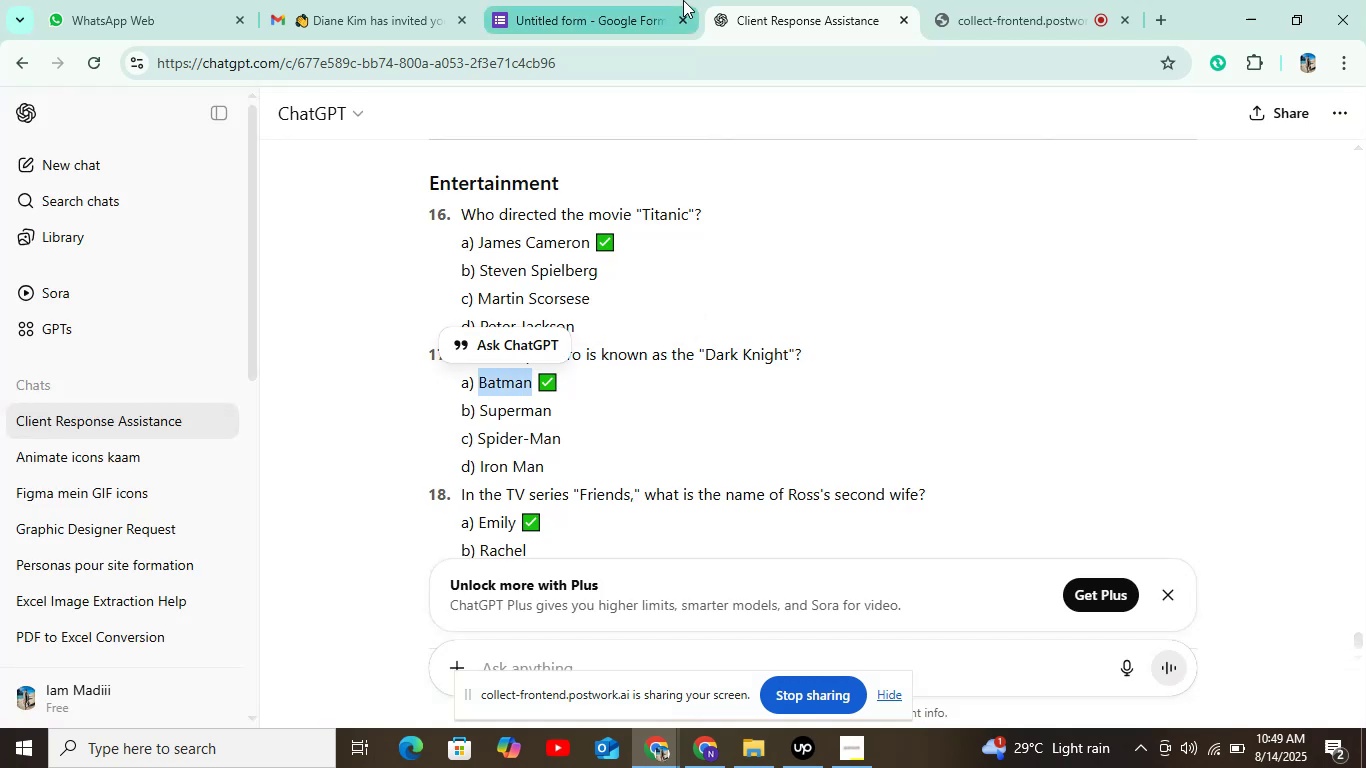 
left_click([606, 10])
 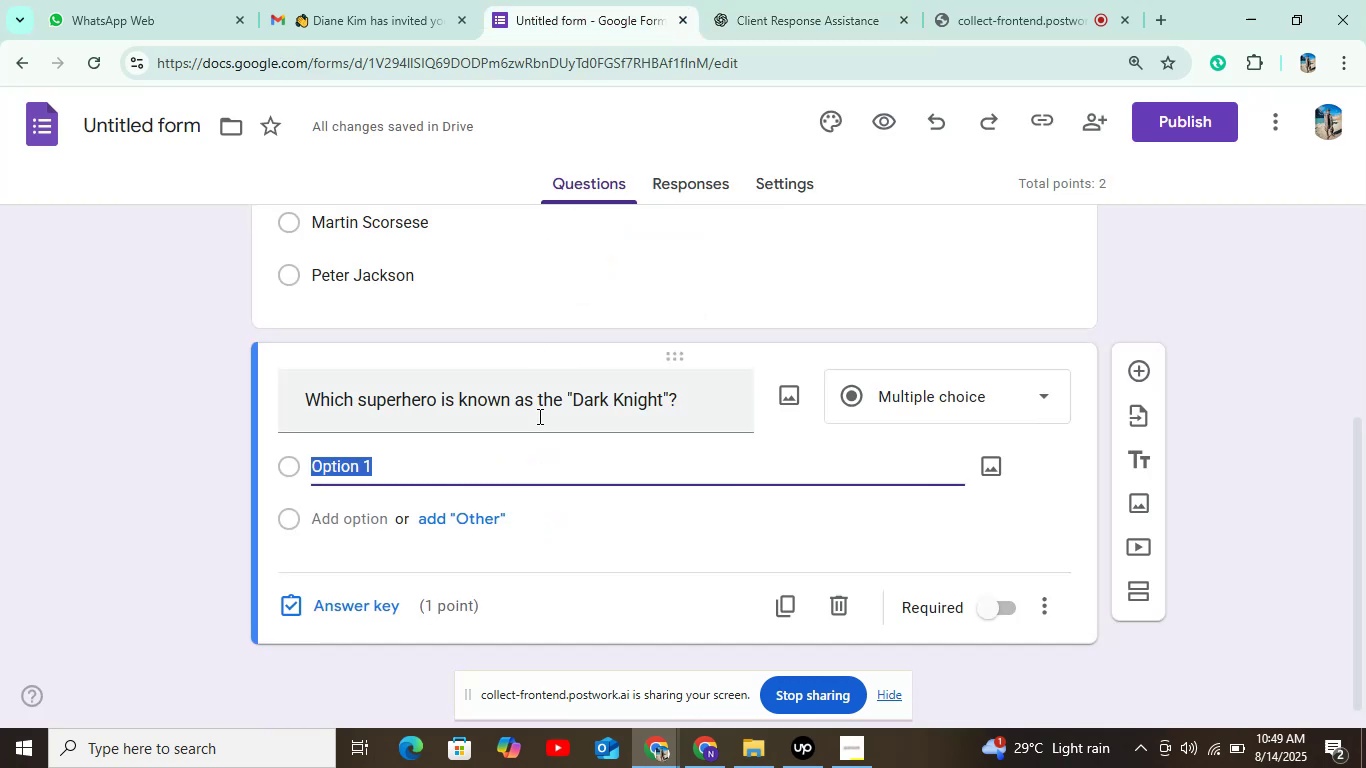 
key(Control+V)
 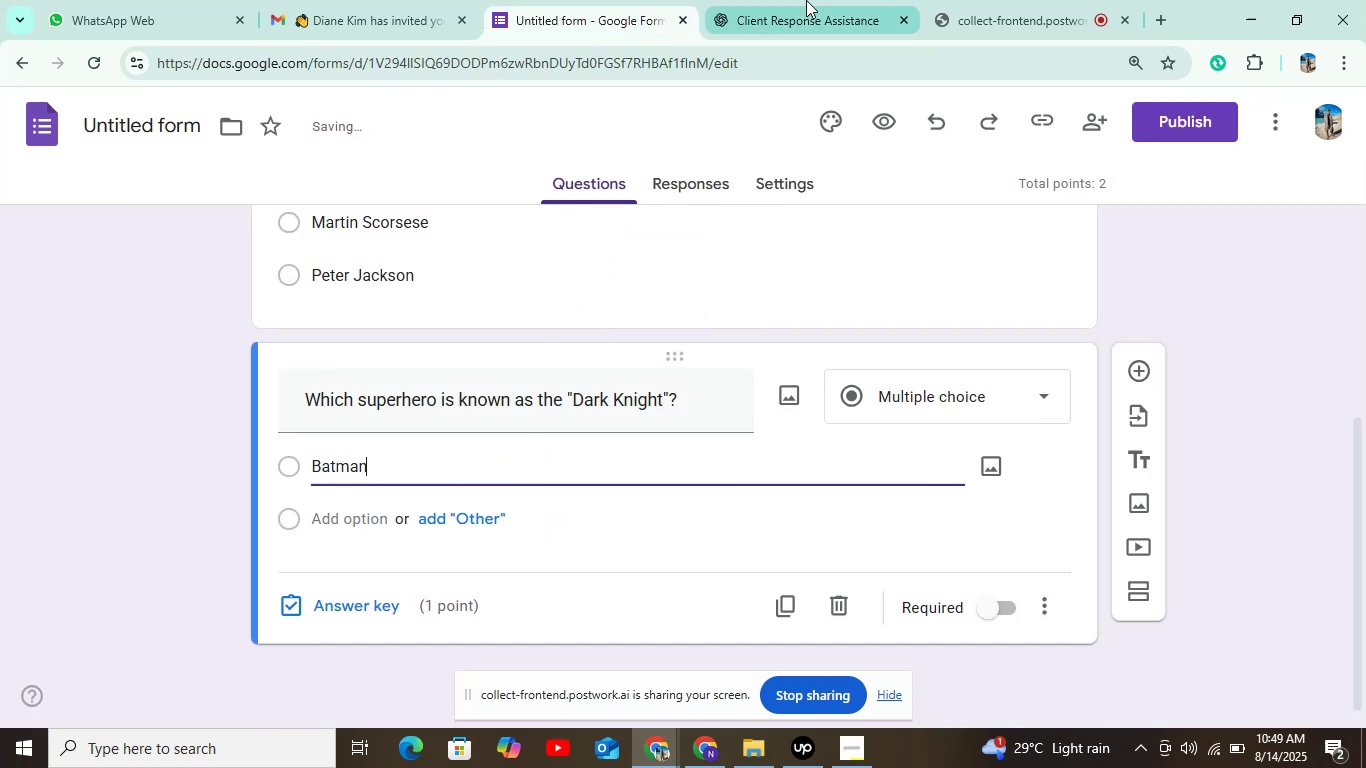 
left_click([806, 0])
 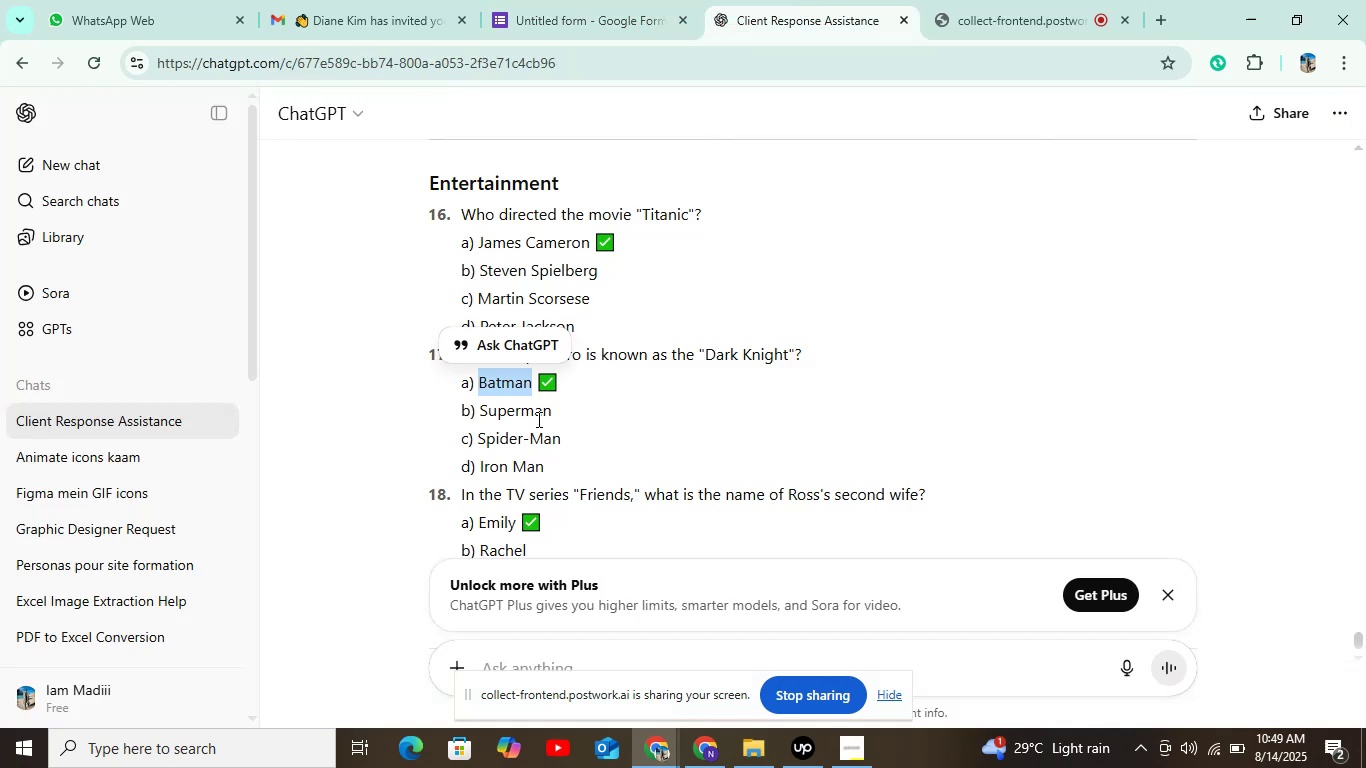 
left_click_drag(start_coordinate=[480, 410], to_coordinate=[558, 409])
 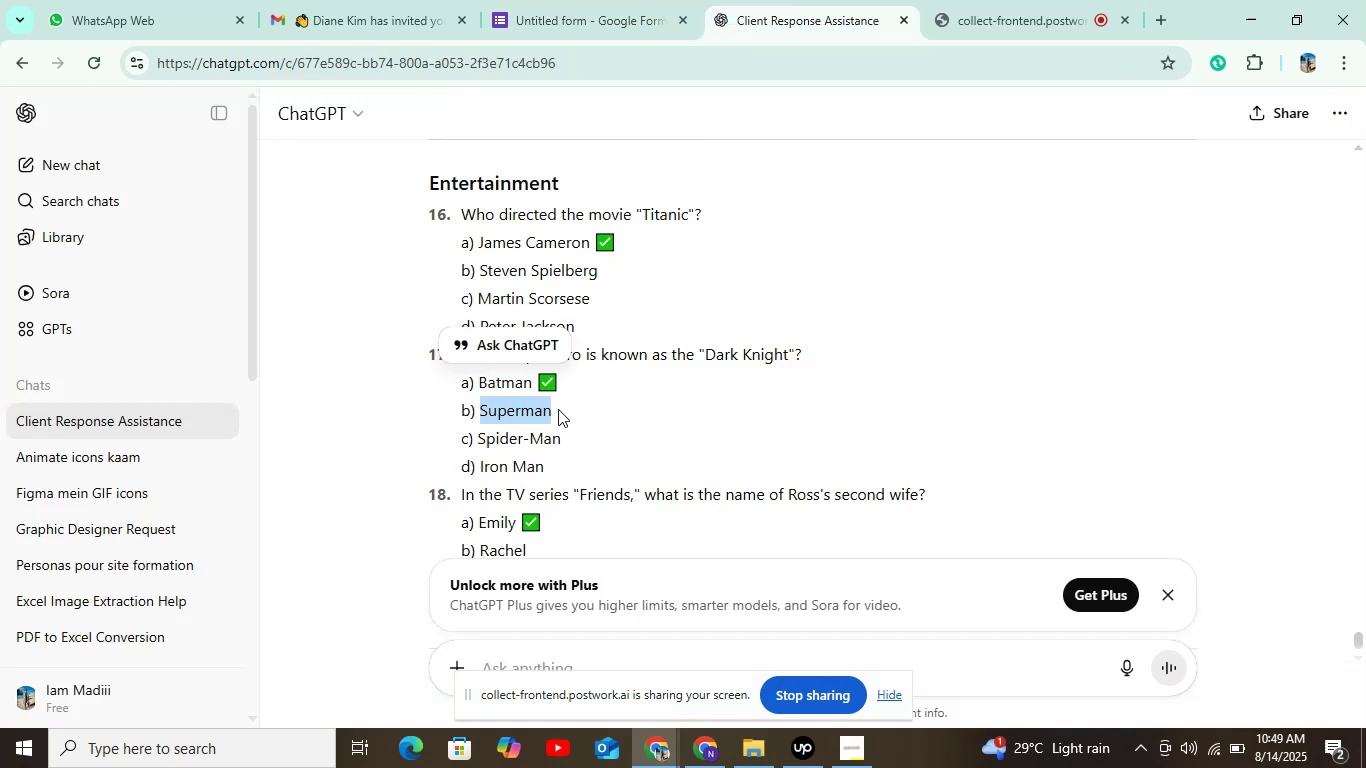 
key(Control+C)
 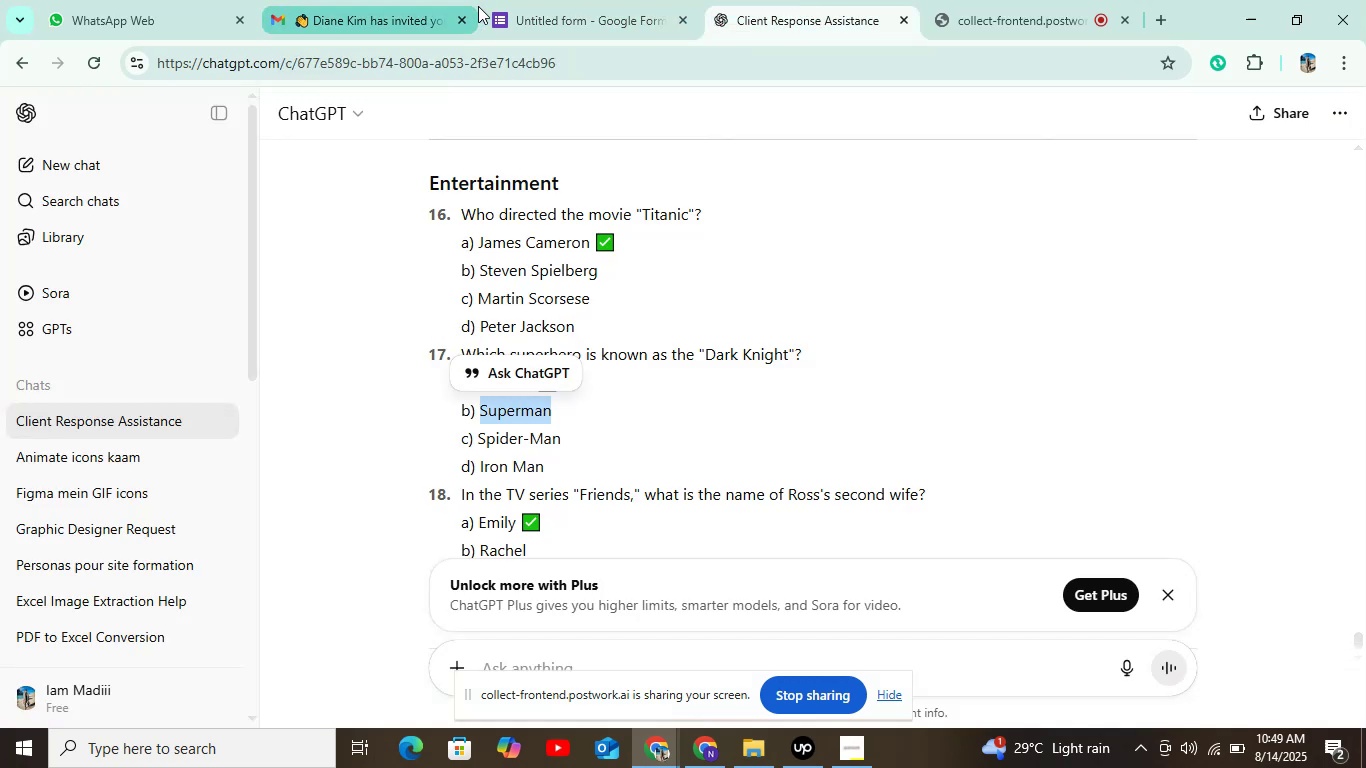 
left_click([561, 6])
 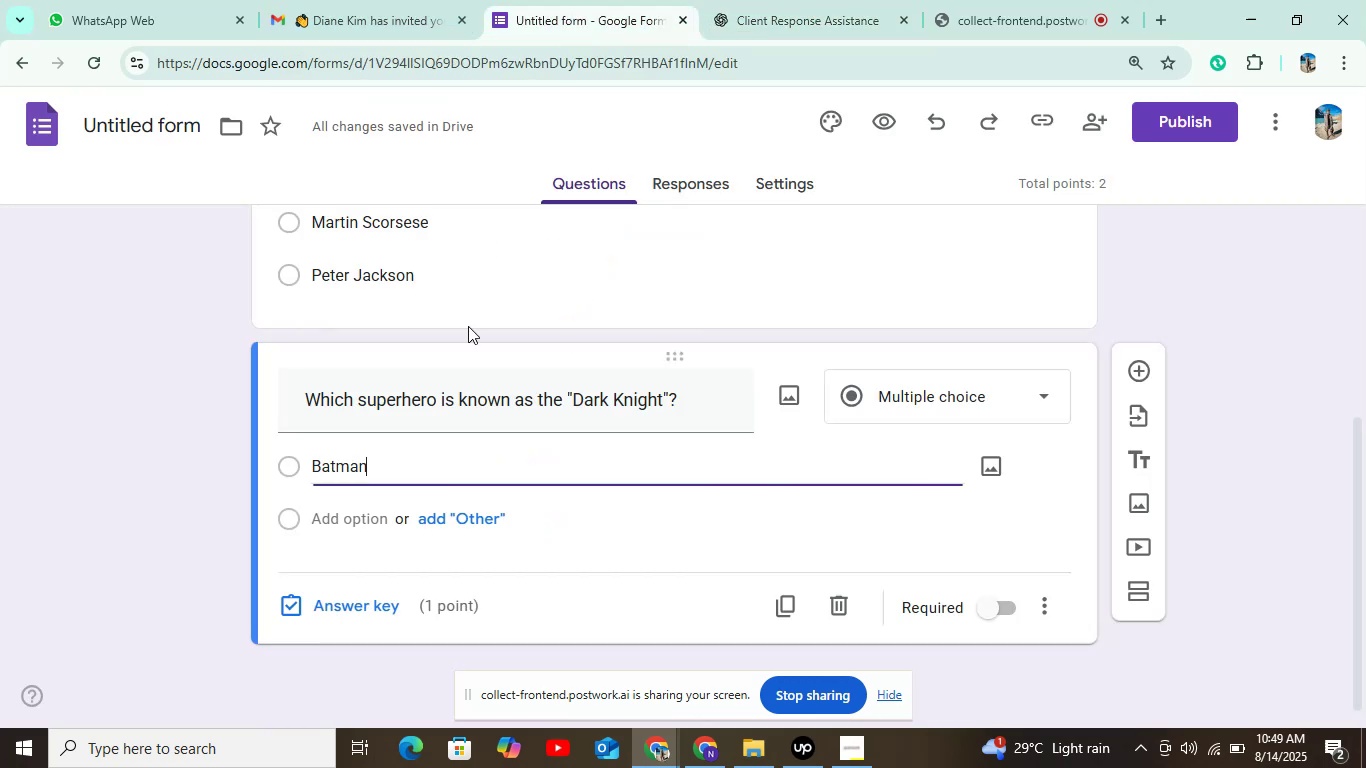 
key(Control+V)
 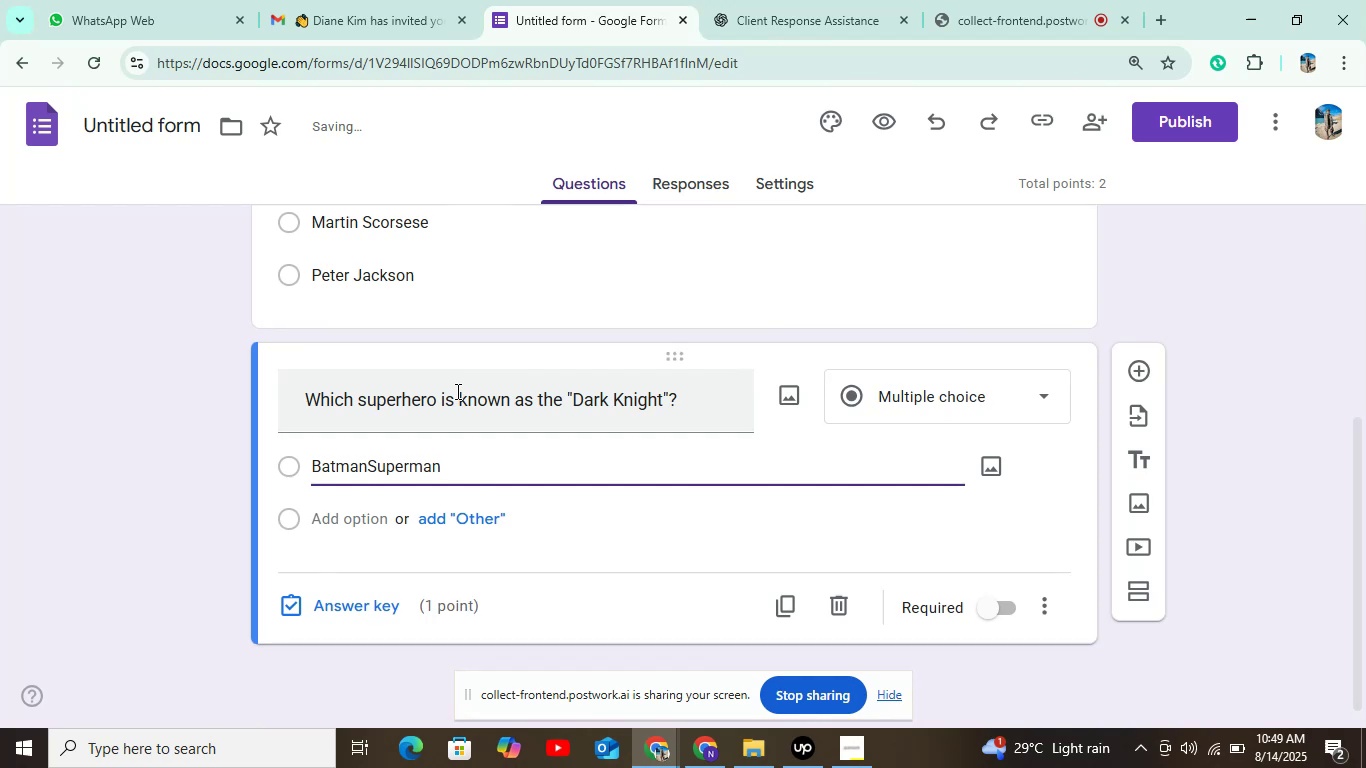 
key(Control+Z)
 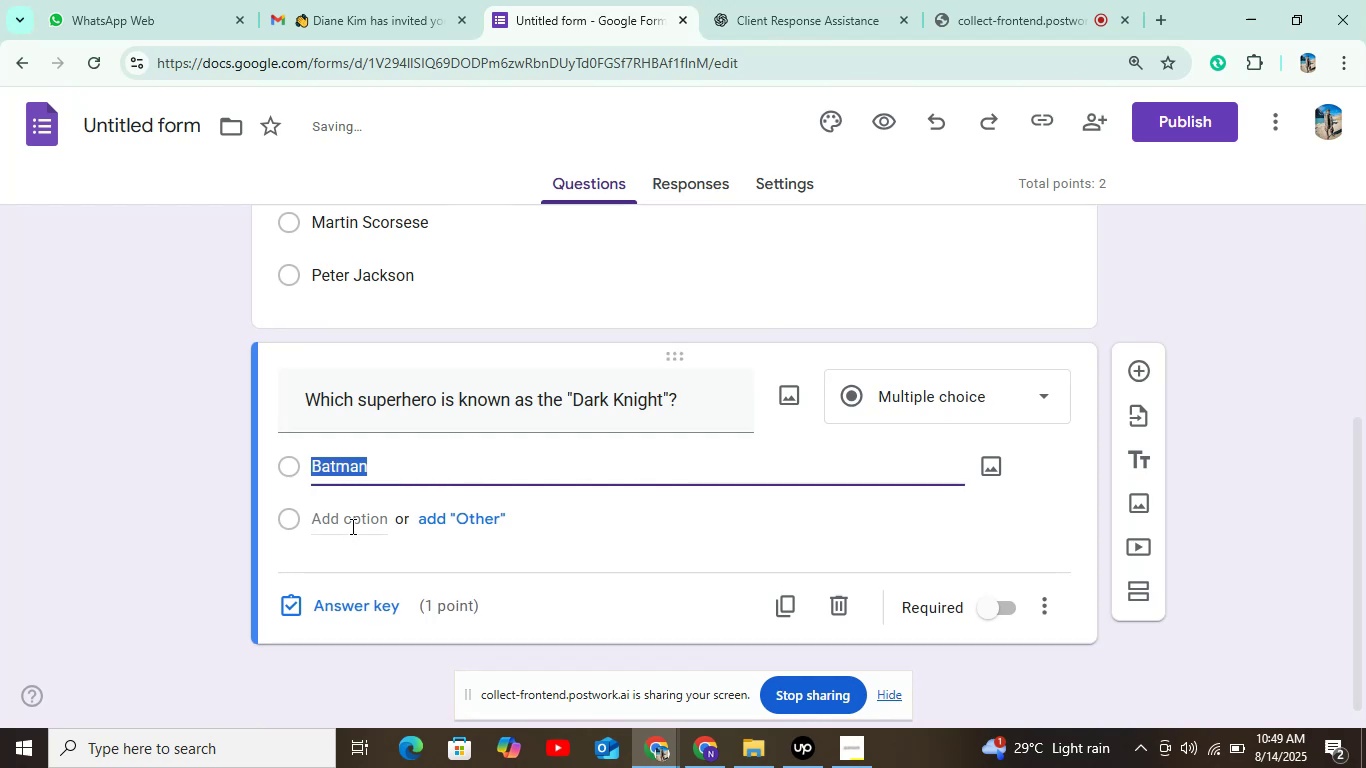 
left_click([356, 516])
 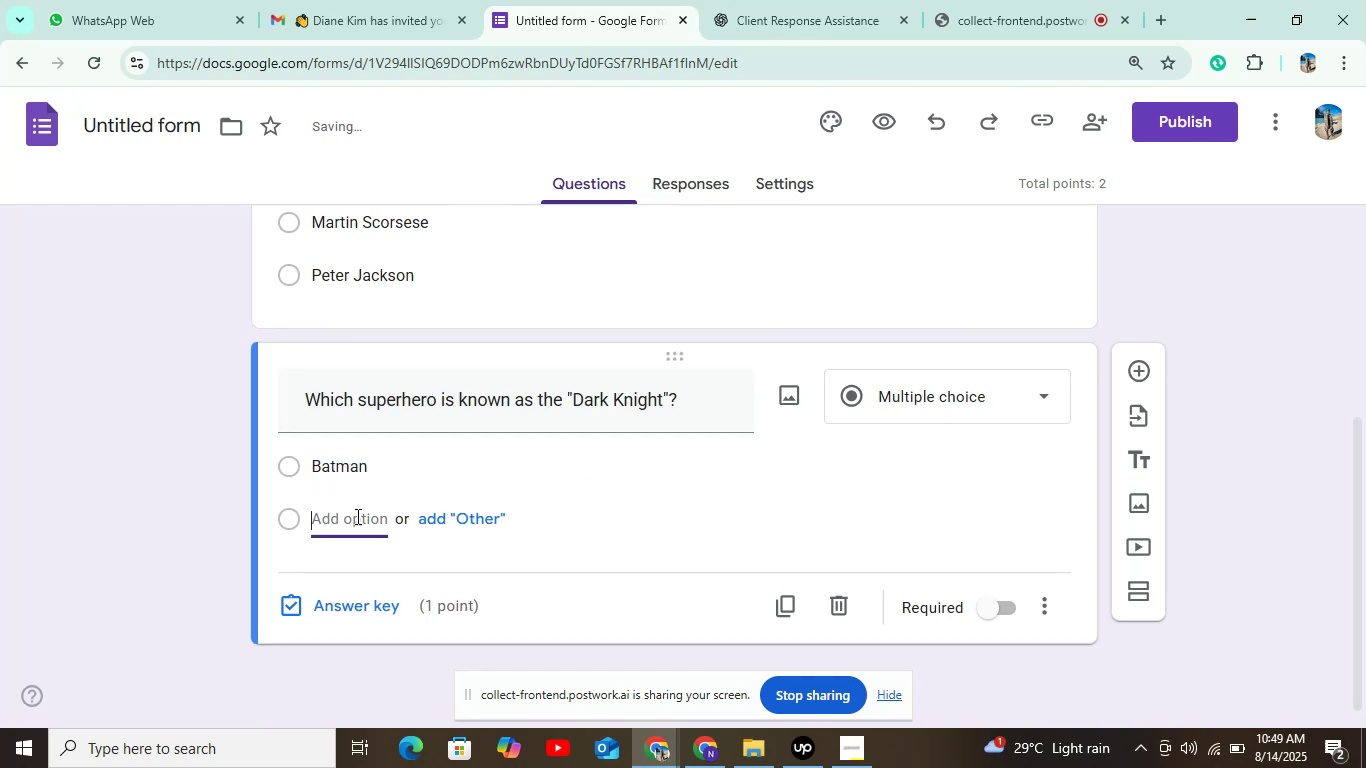 
key(Control+V)
 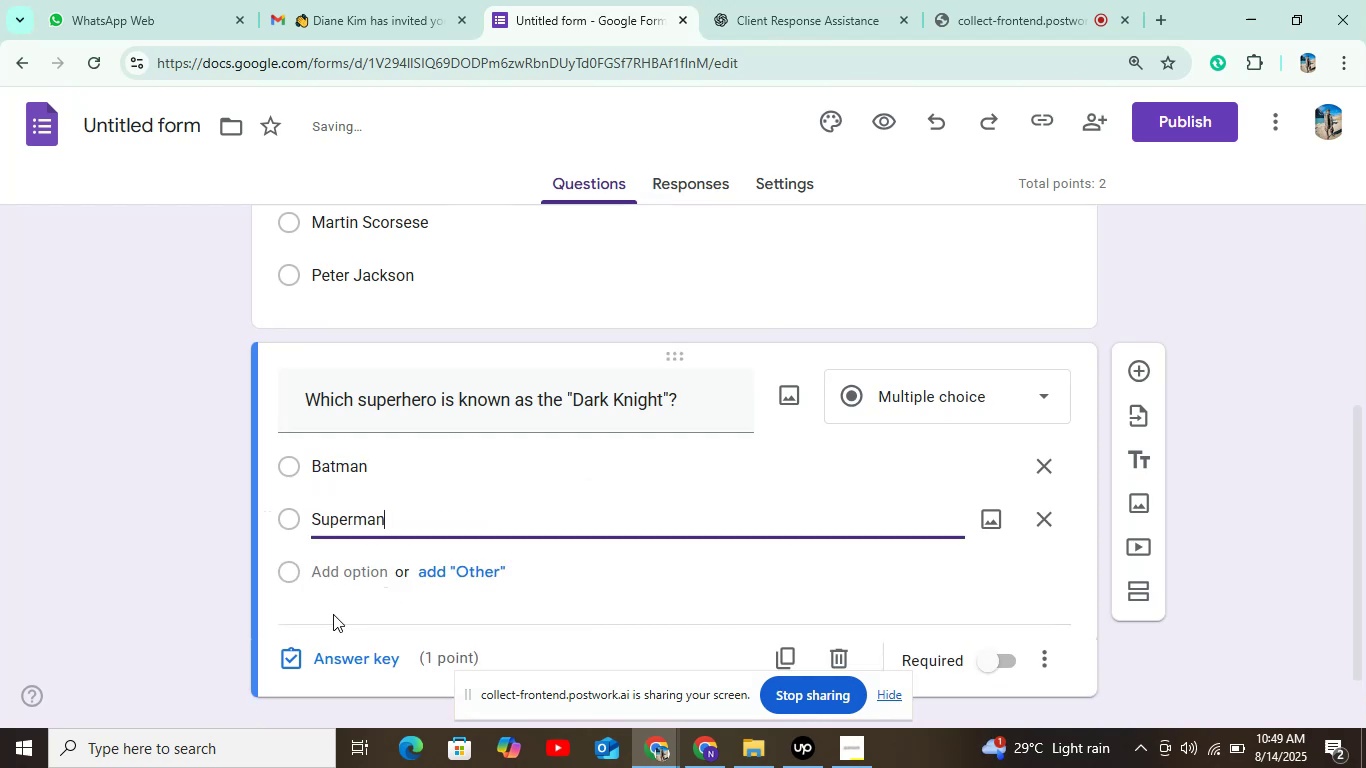 
left_click([345, 586])
 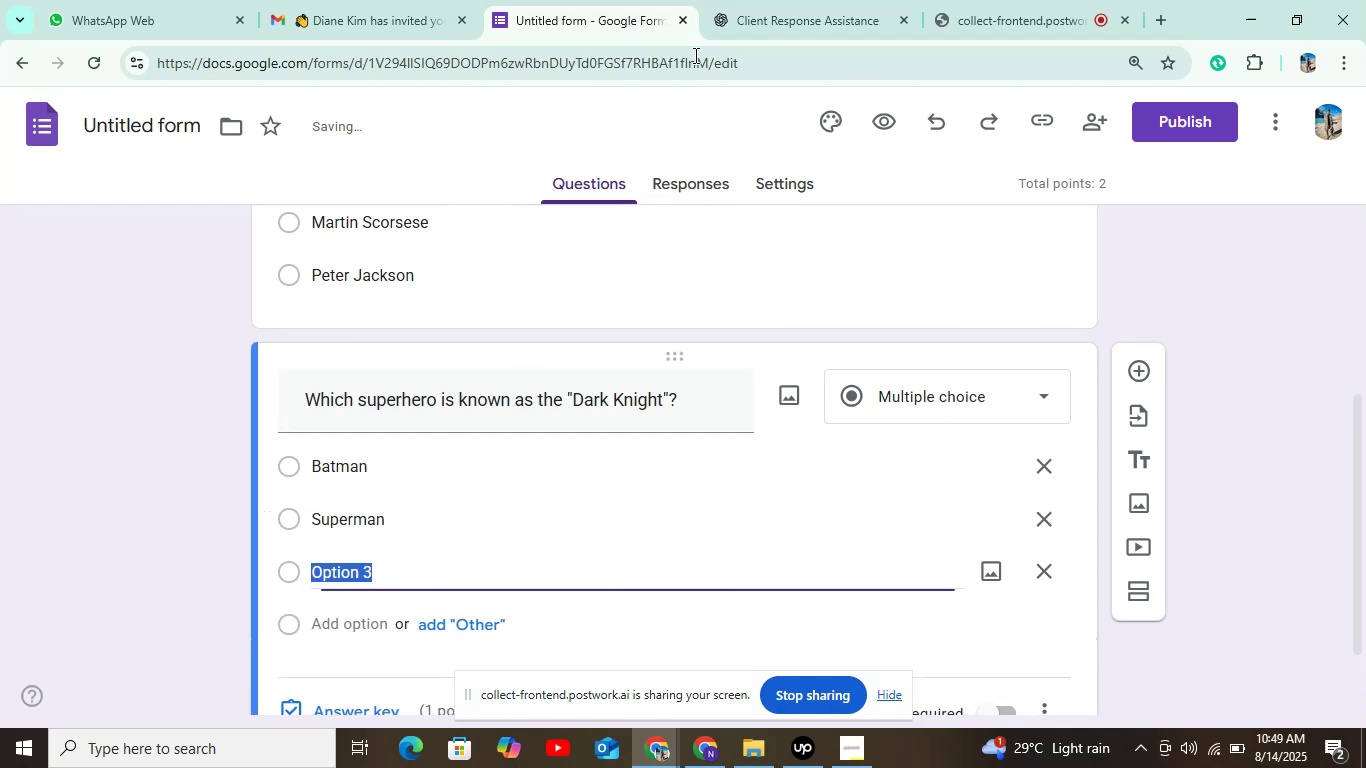 
left_click([706, 18])
 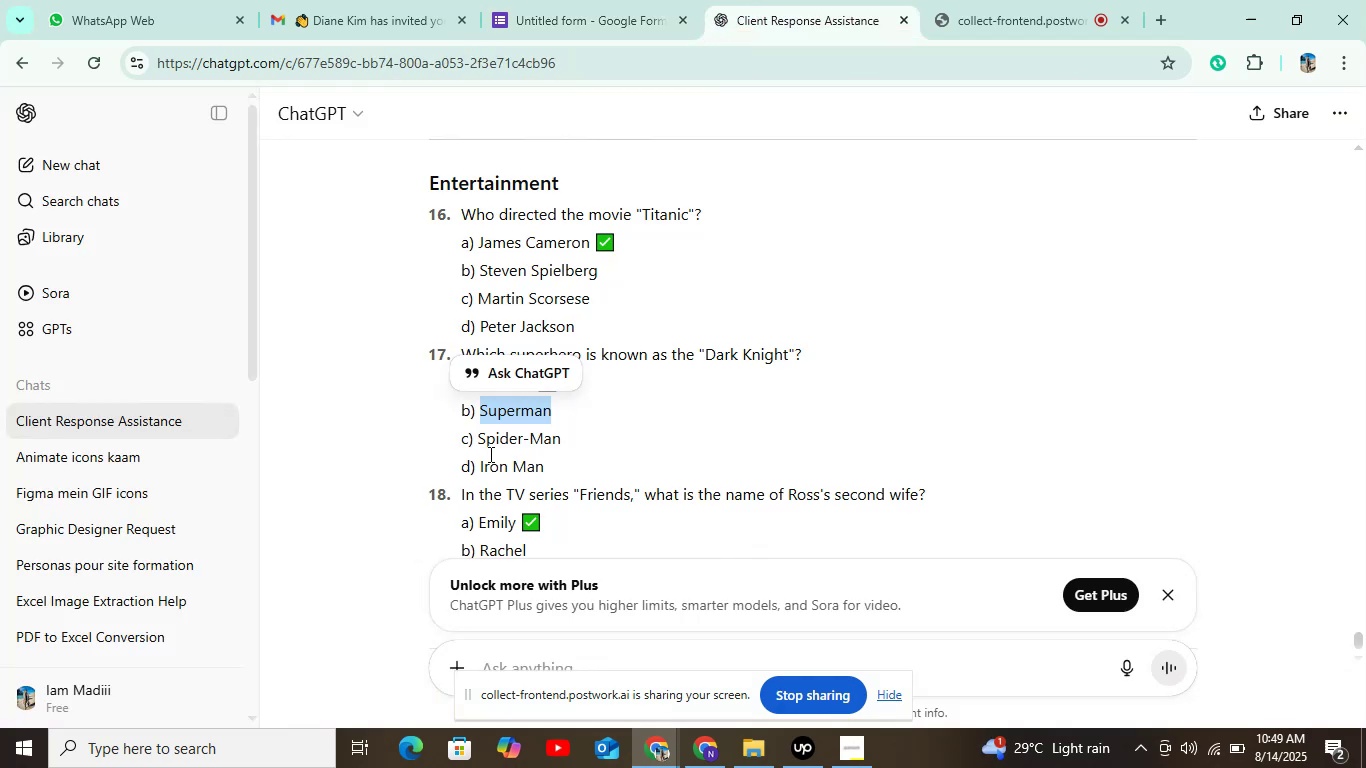 
left_click_drag(start_coordinate=[477, 434], to_coordinate=[626, 438])
 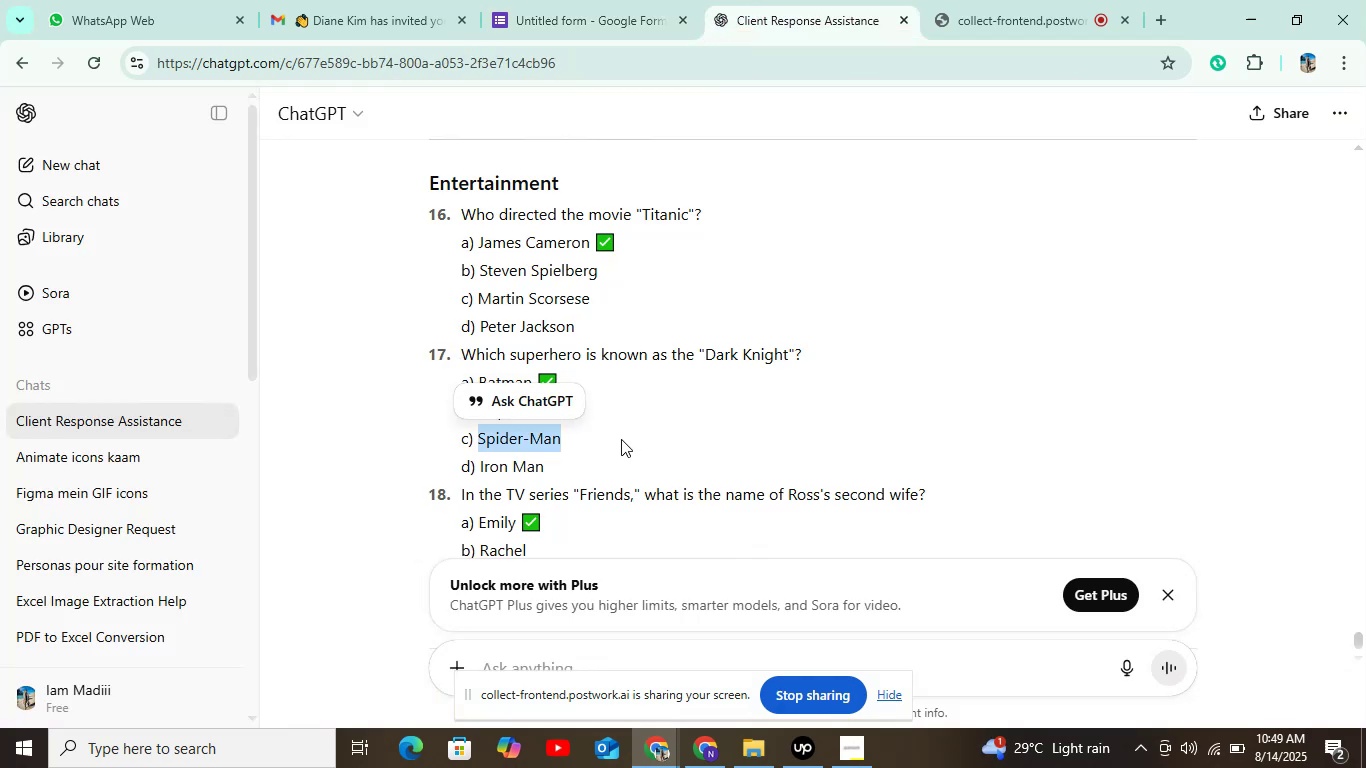 
key(Control+C)
 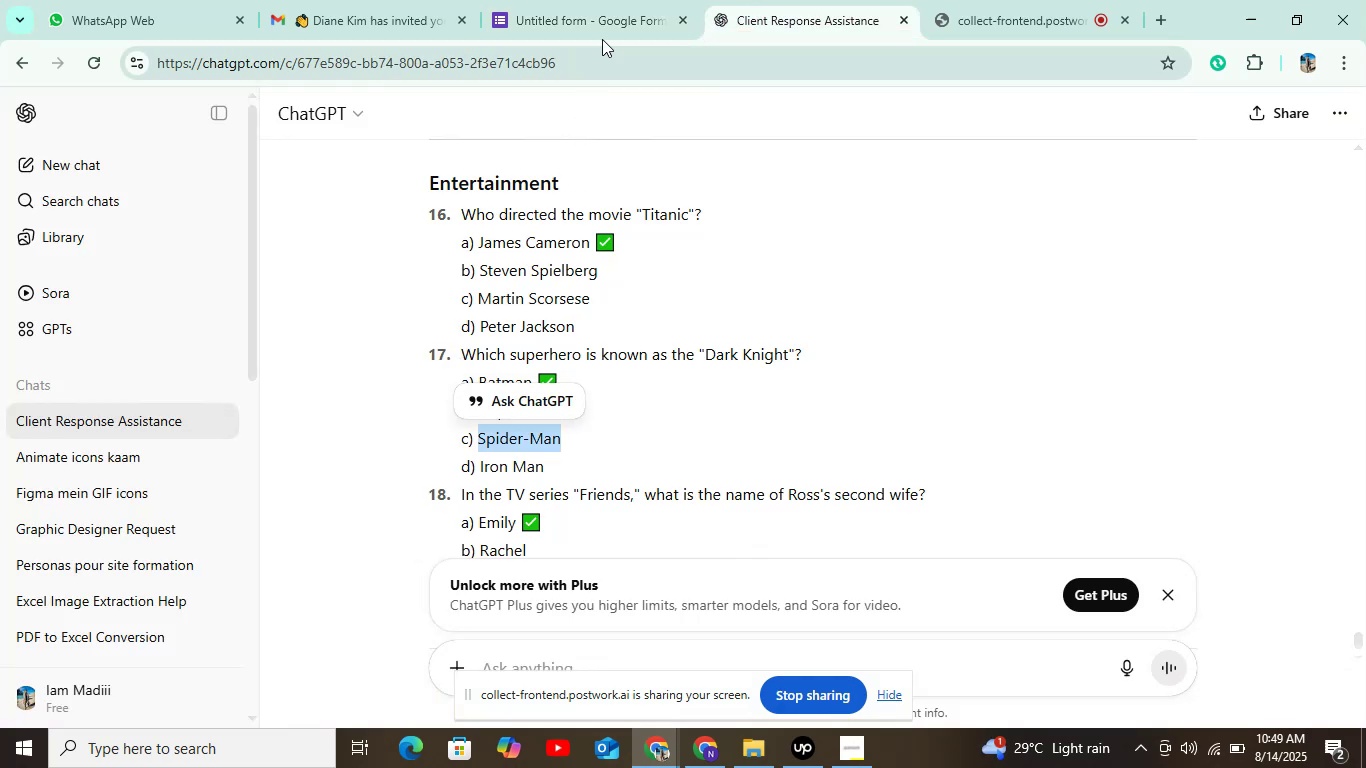 
left_click([607, 28])
 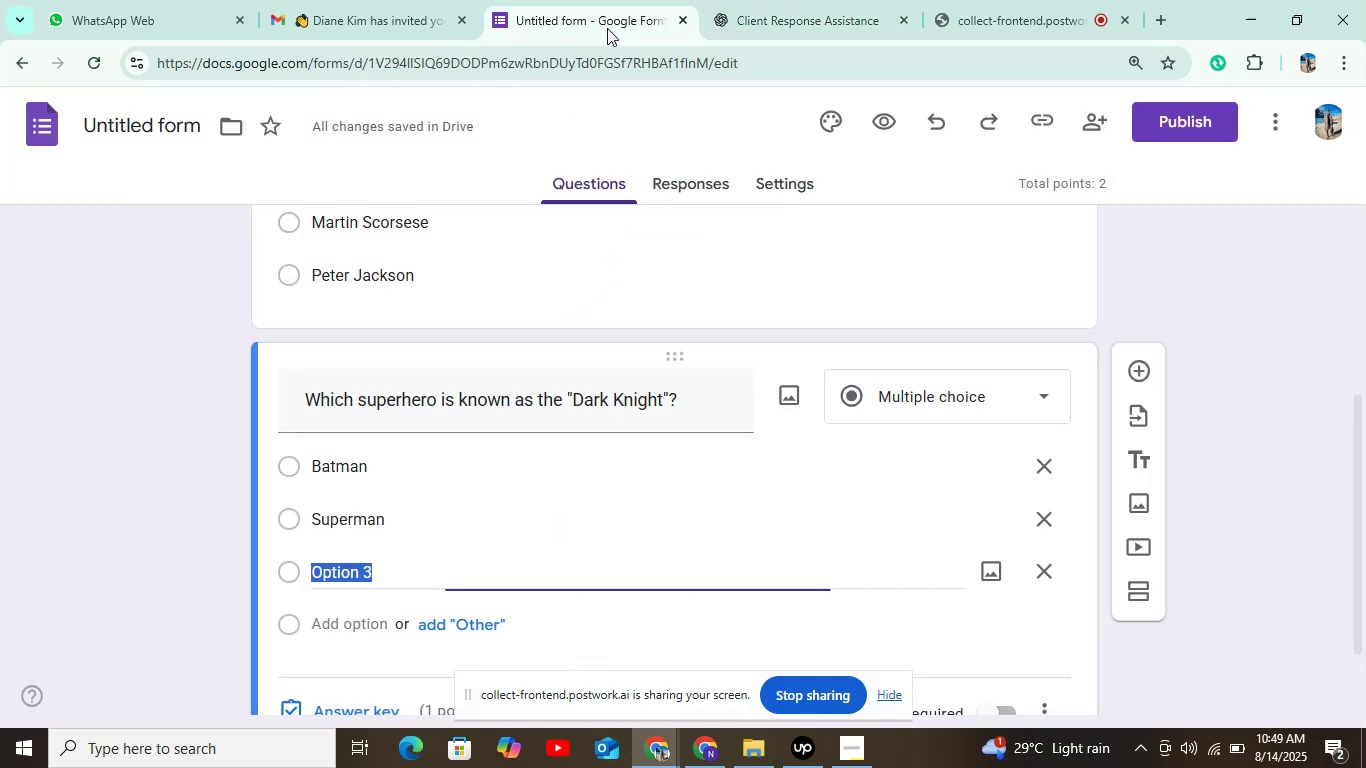 
key(Control+V)
 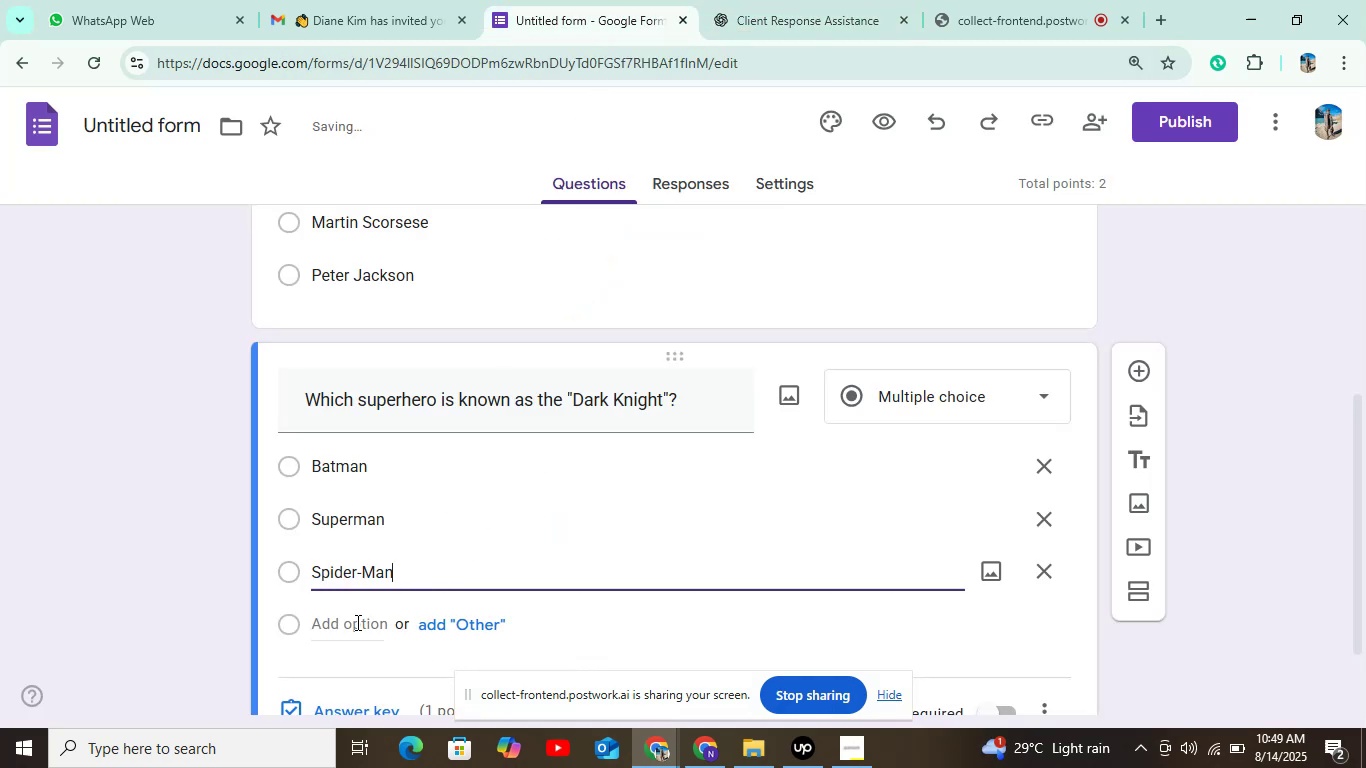 
left_click([353, 629])
 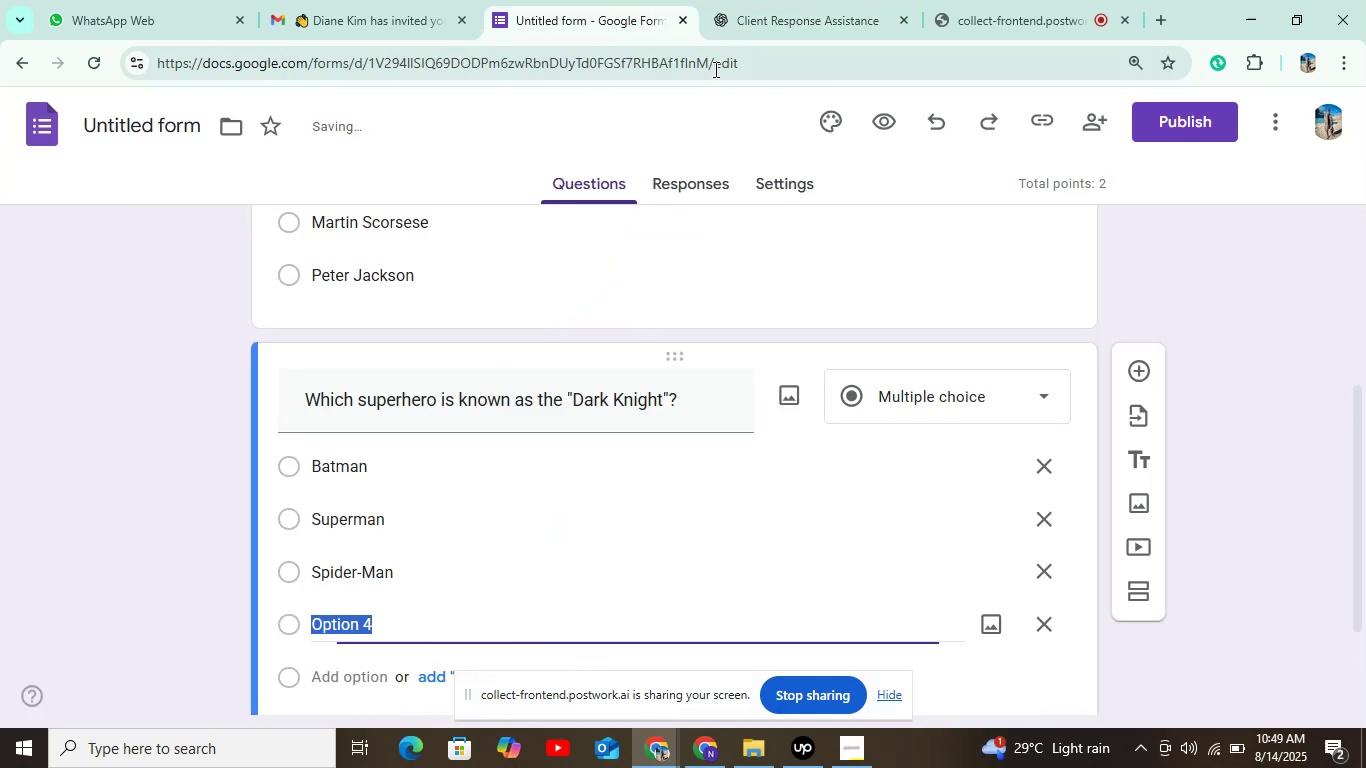 
left_click([787, 7])
 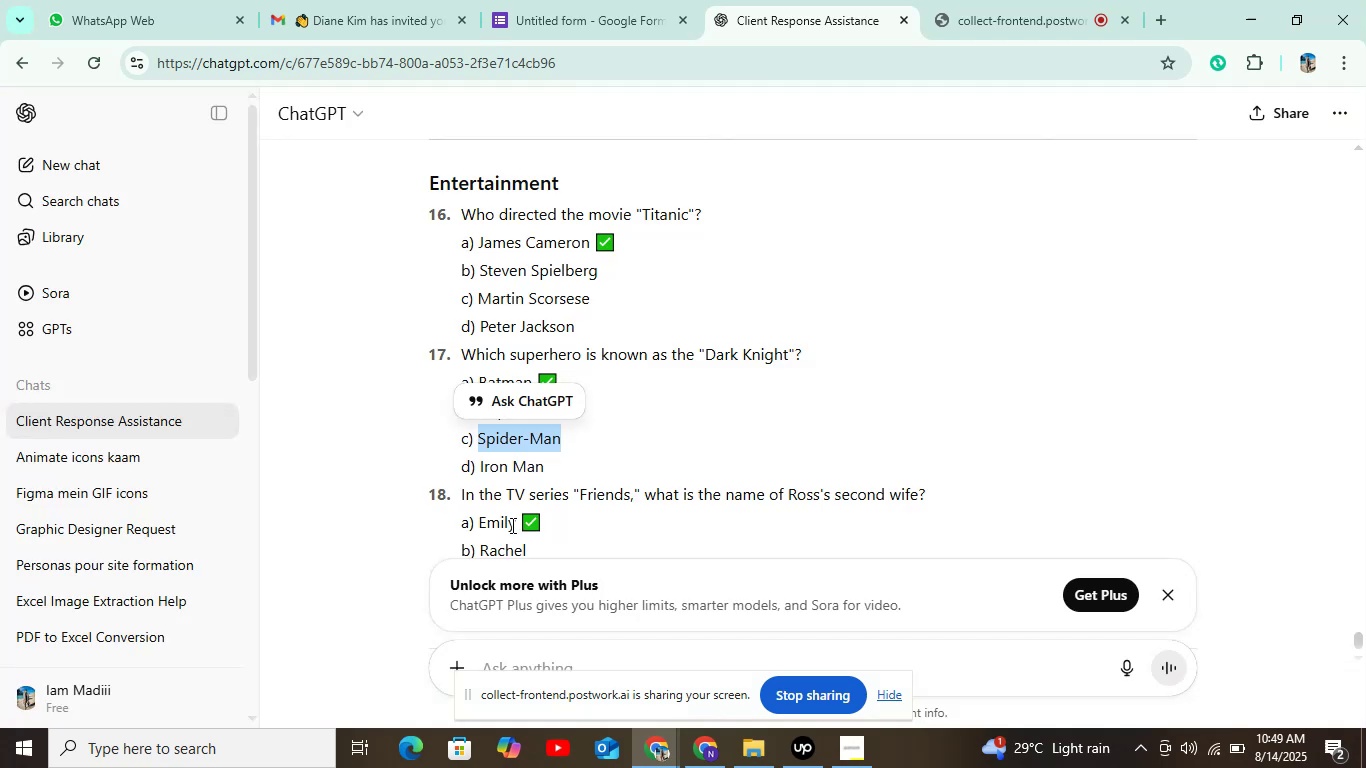 
left_click_drag(start_coordinate=[478, 465], to_coordinate=[554, 465])
 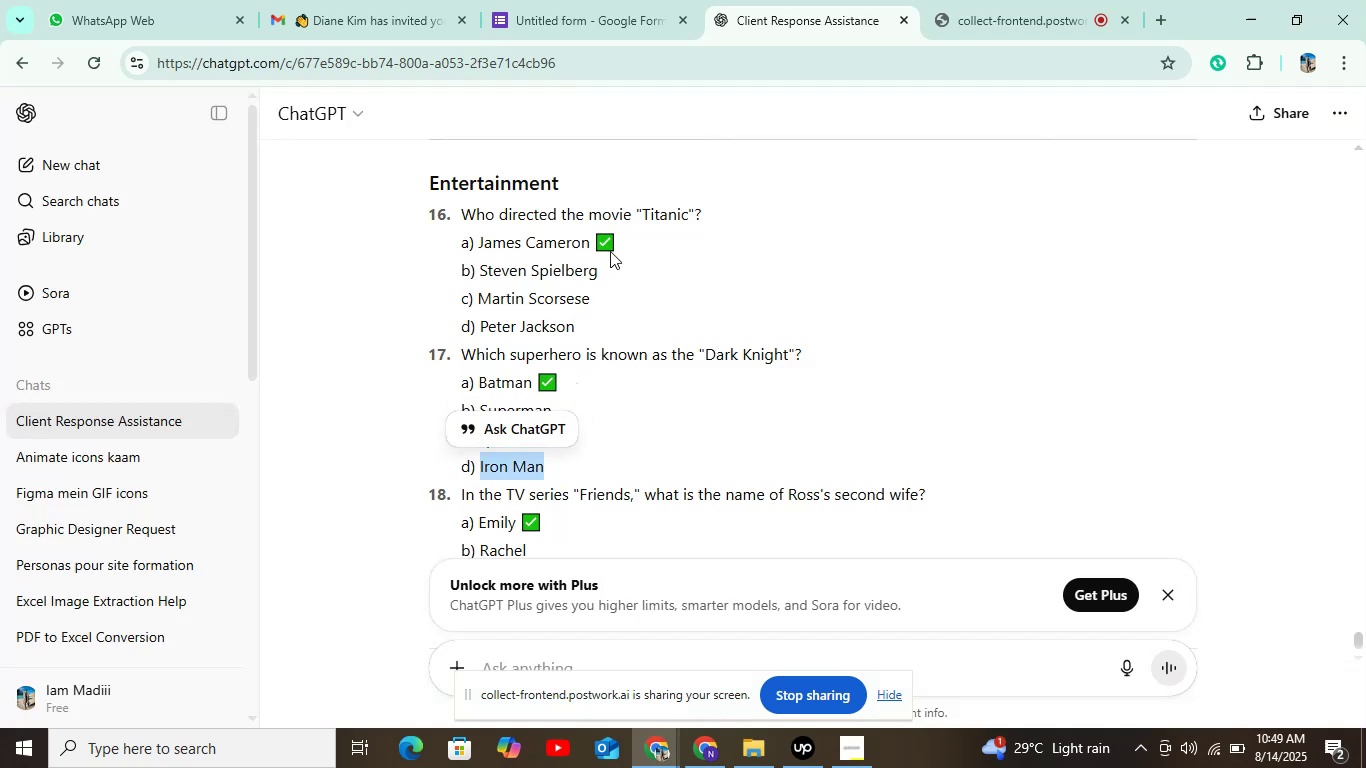 
key(Control+C)
 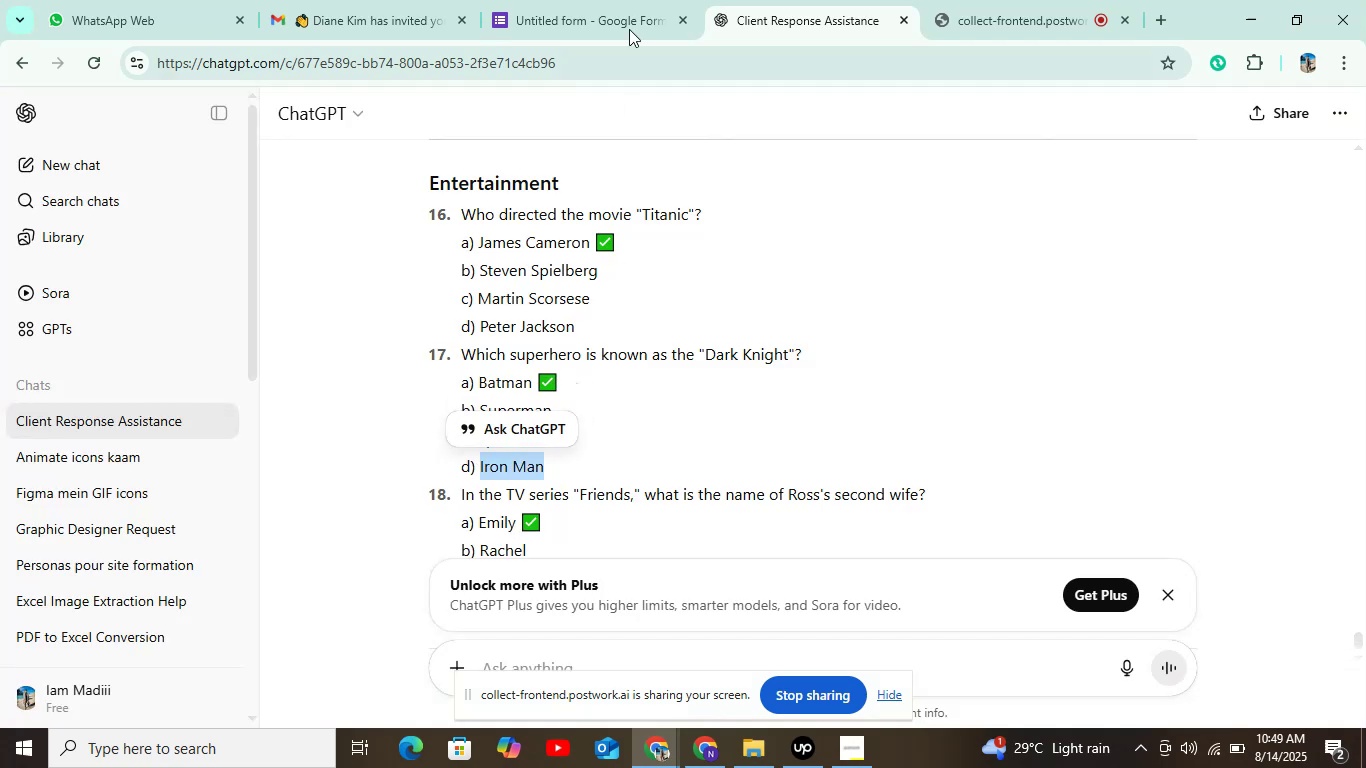 
left_click([639, 0])
 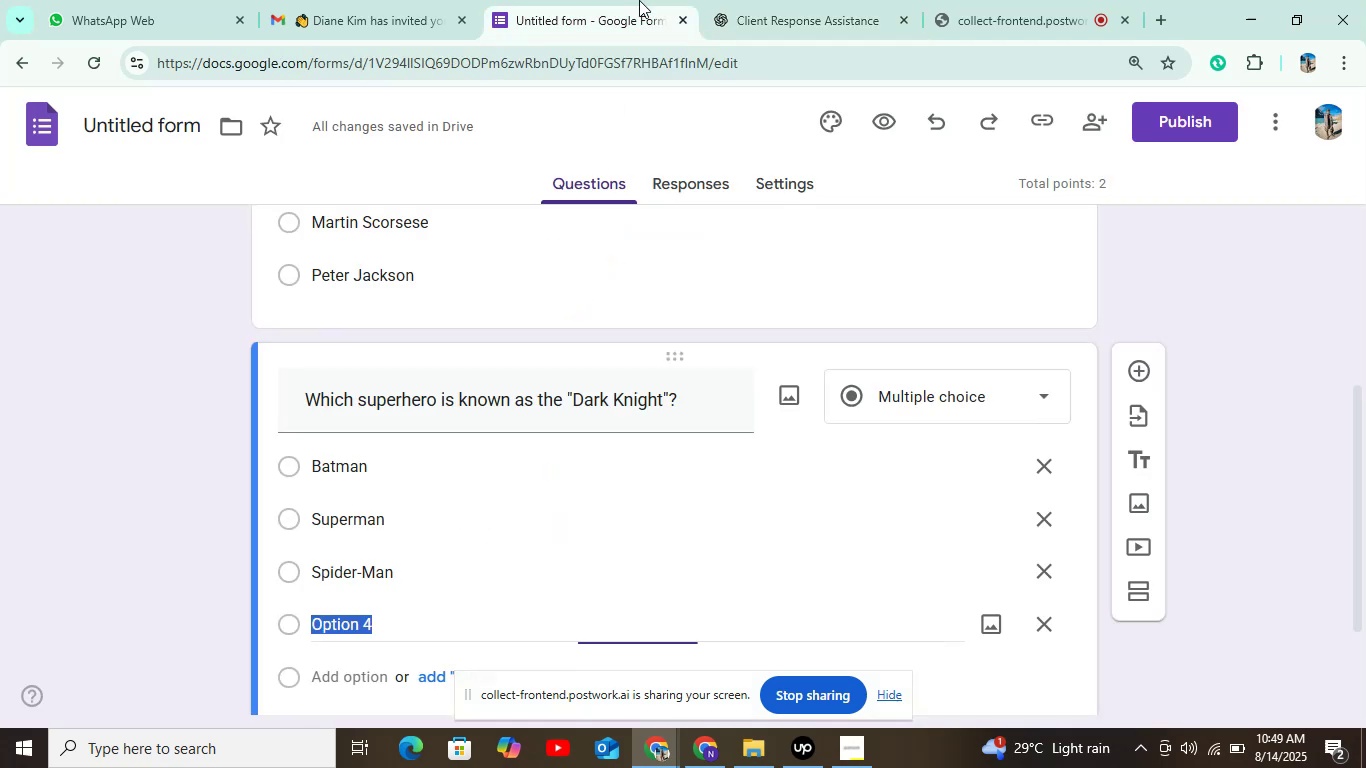 
hold_key(key=ControlLeft, duration=0.37)
 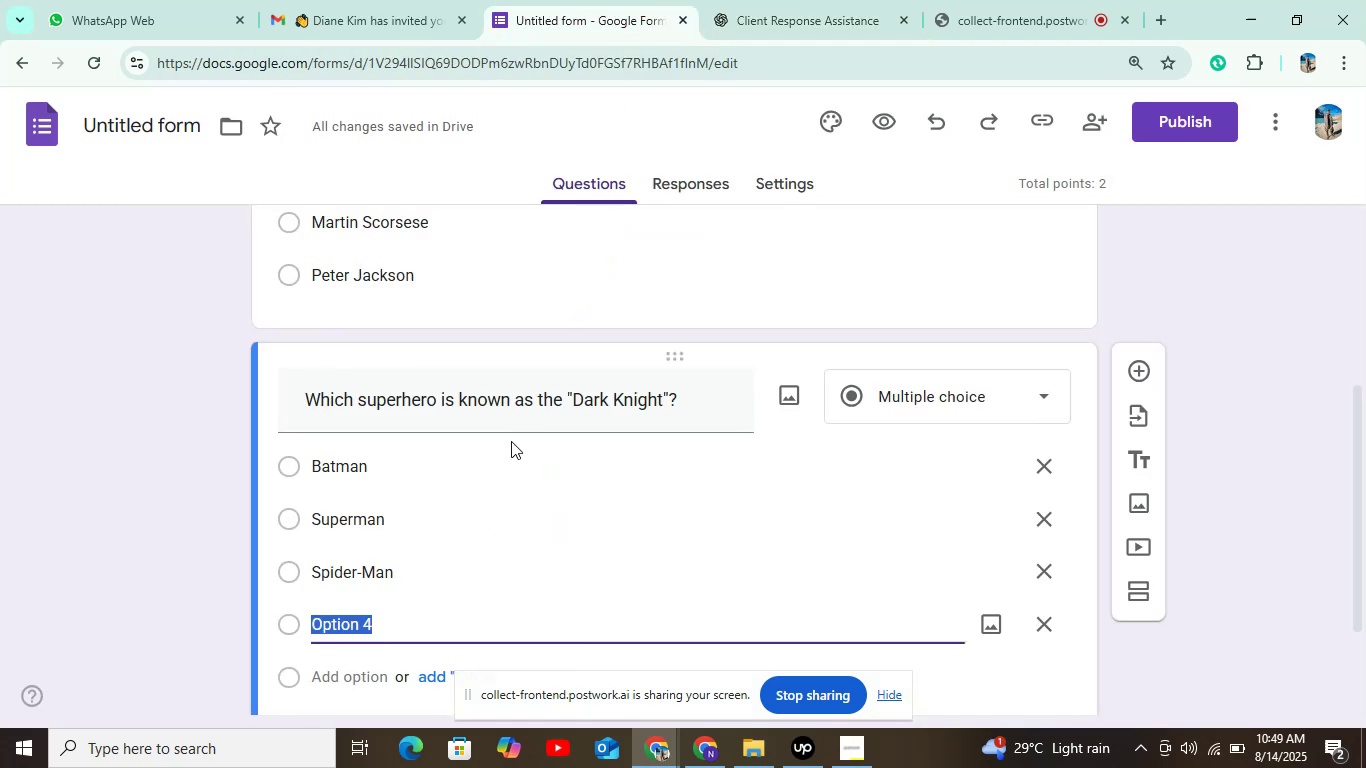 
key(Control+V)
 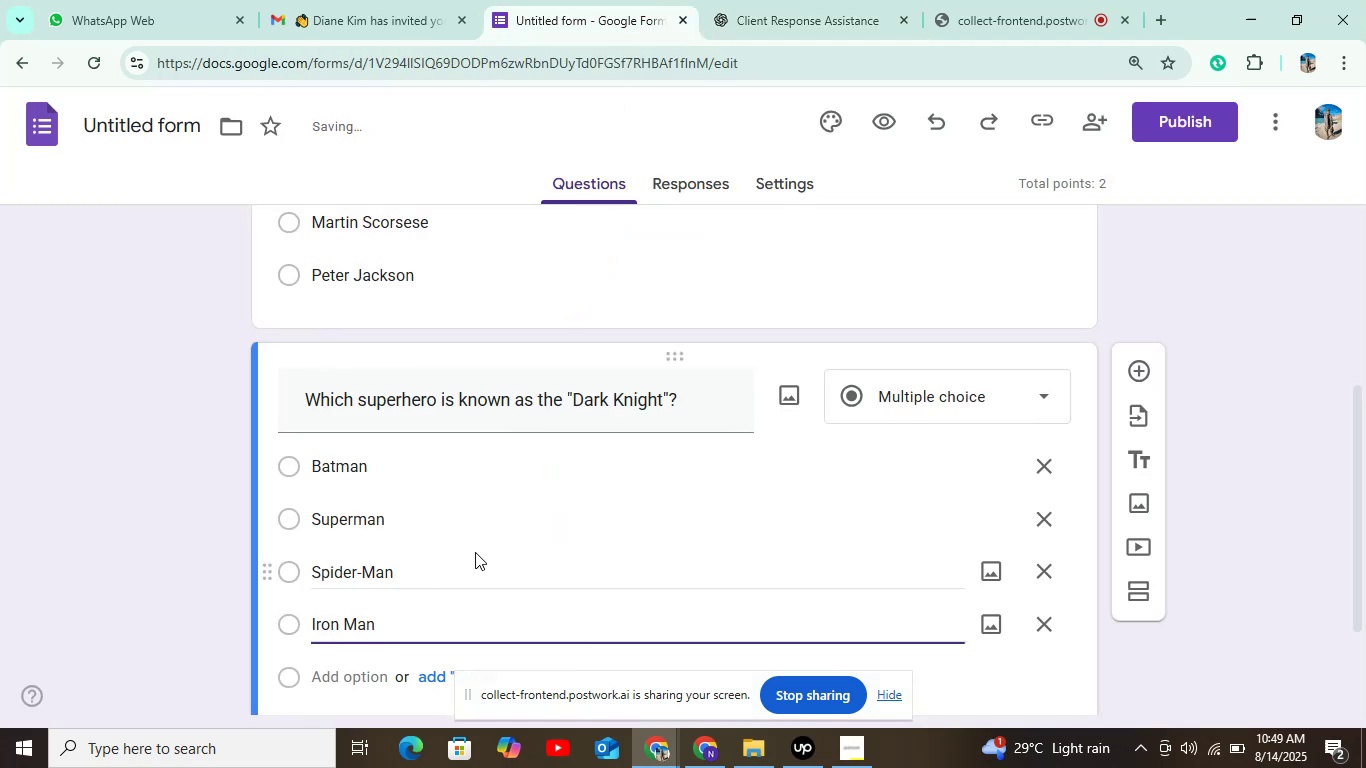 
scroll: coordinate [498, 537], scroll_direction: down, amount: 2.0
 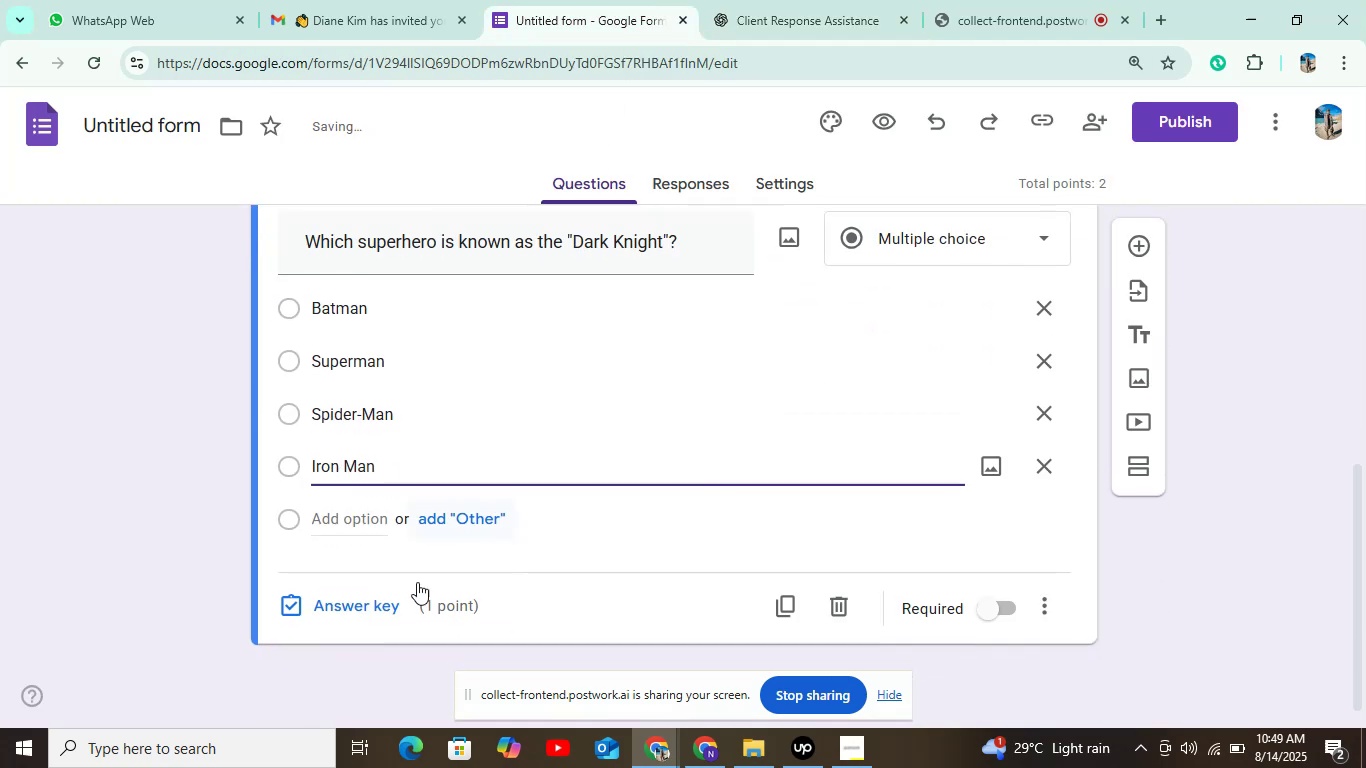 
left_click([351, 596])
 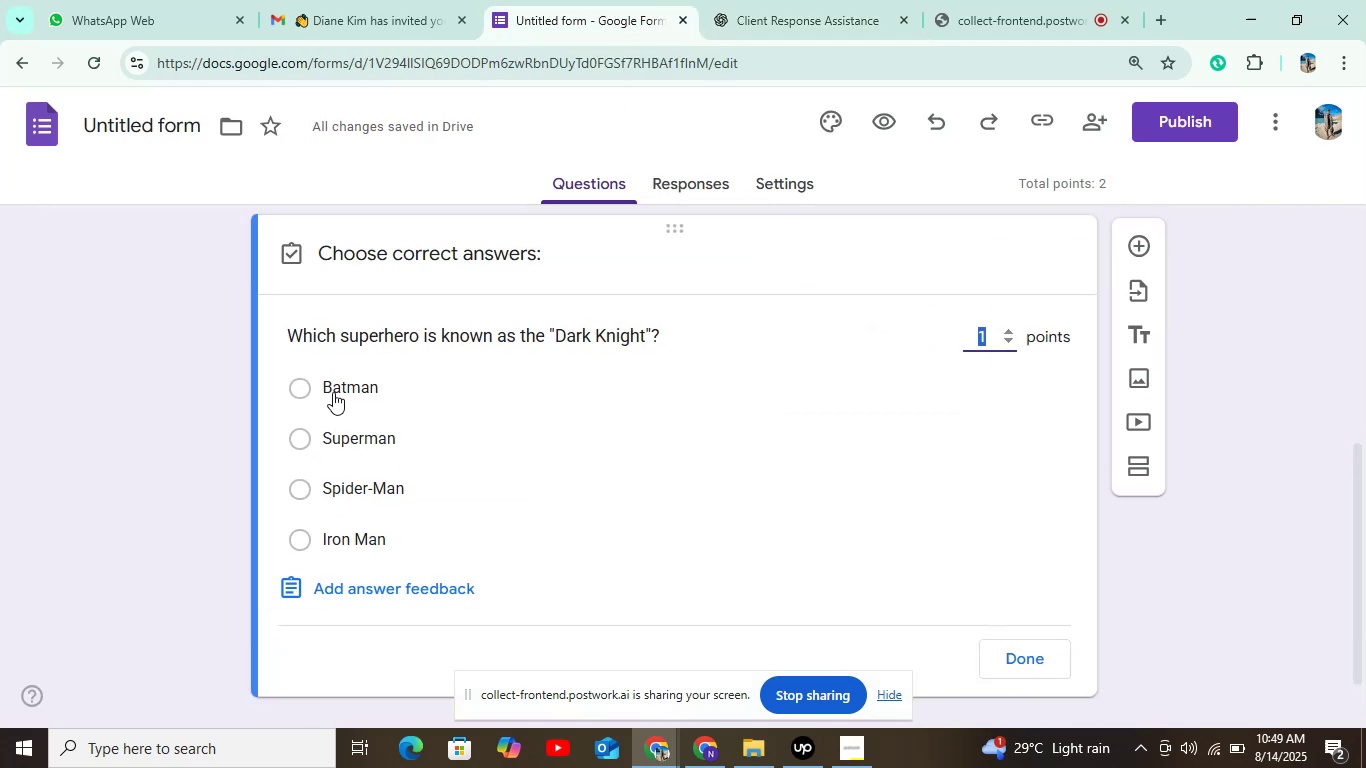 
left_click([289, 385])
 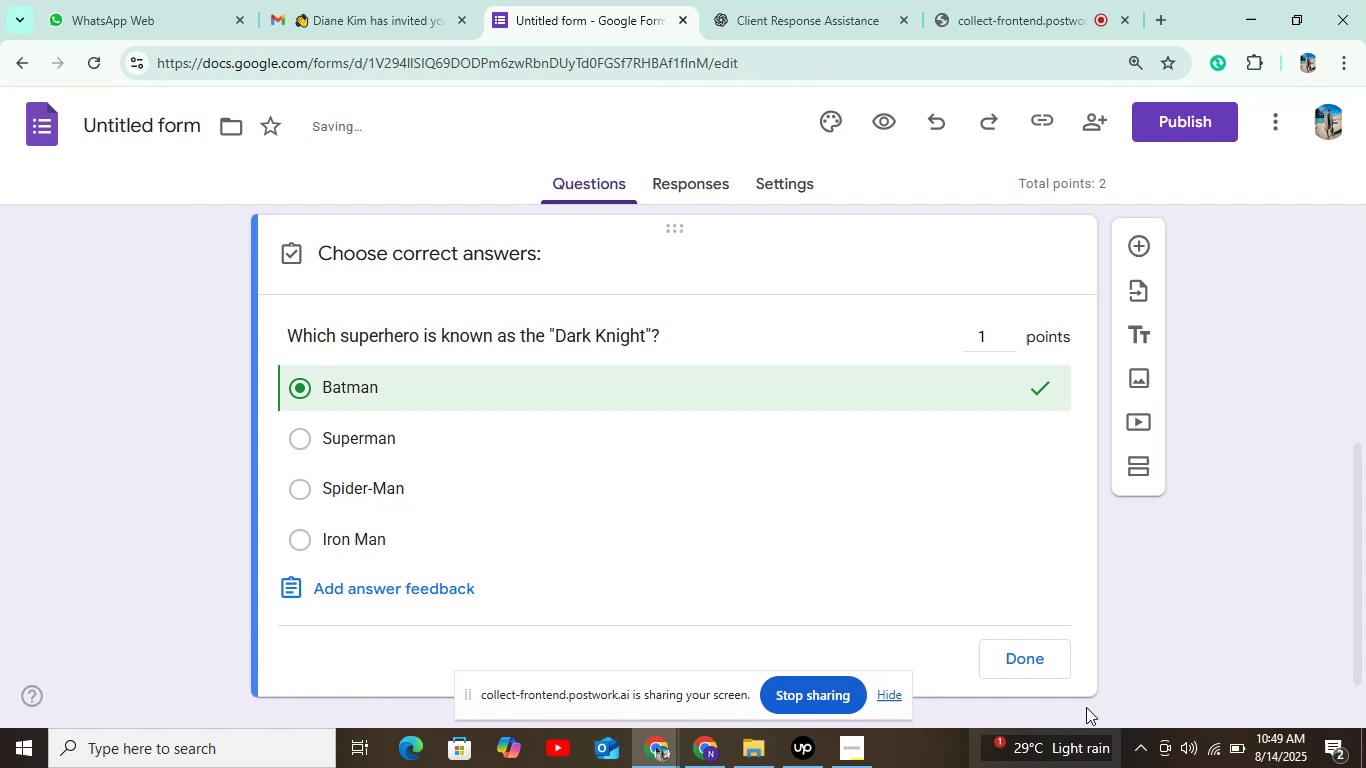 
left_click([1036, 661])
 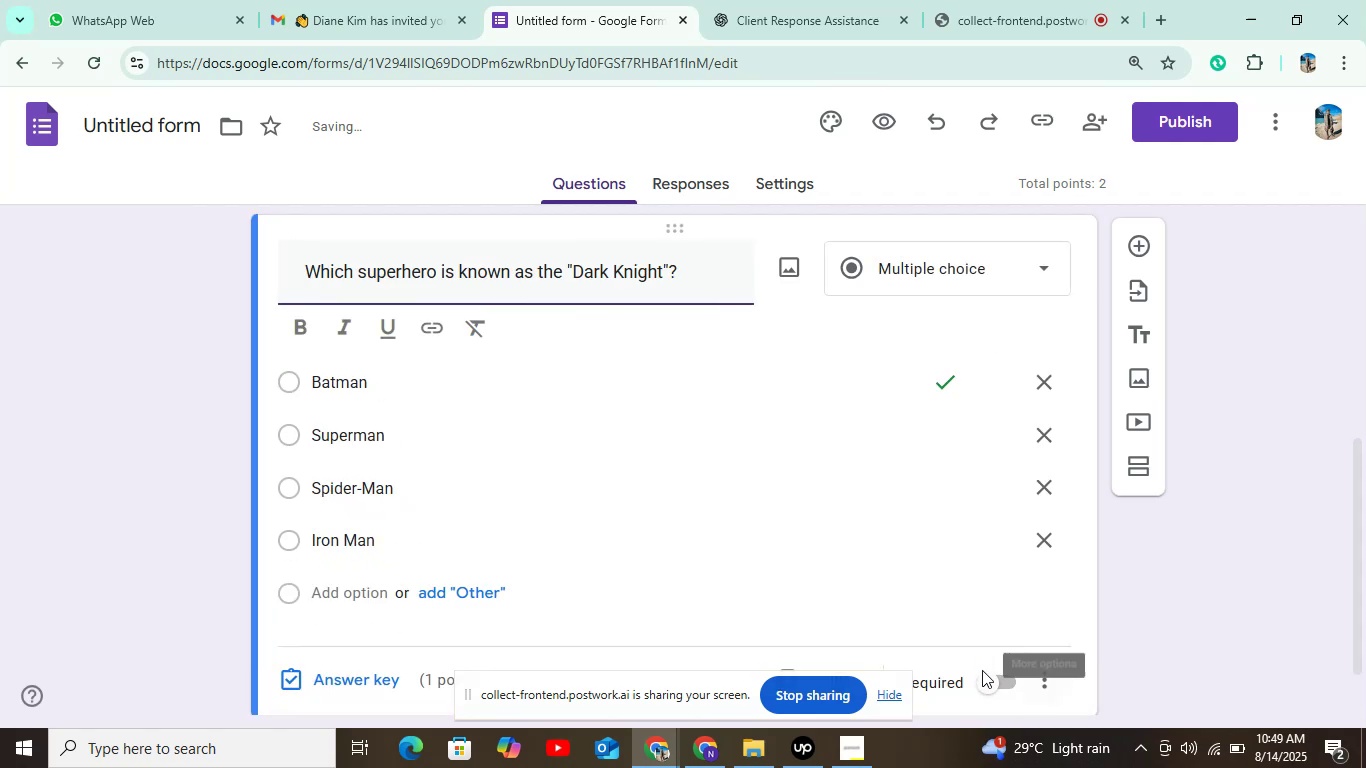 
scroll: coordinate [985, 621], scroll_direction: down, amount: 2.0
 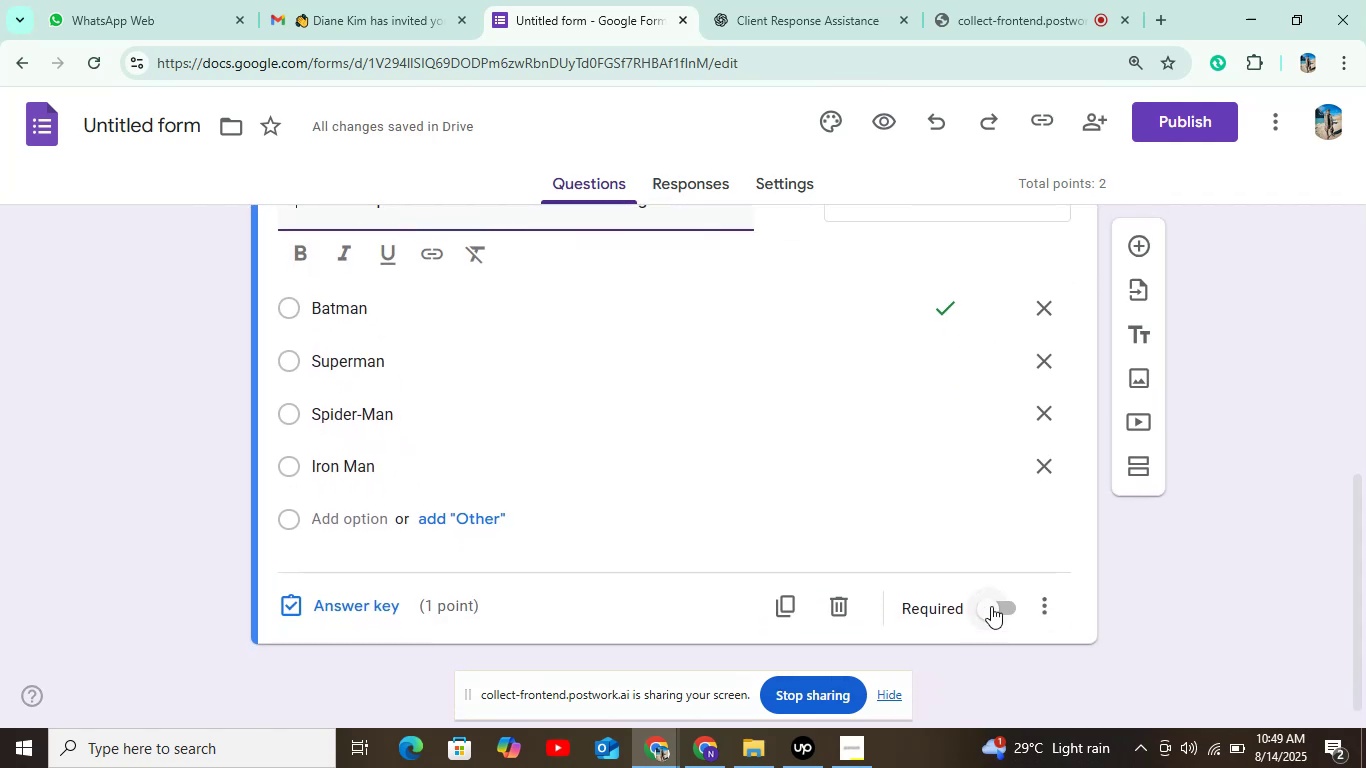 
left_click([992, 598])
 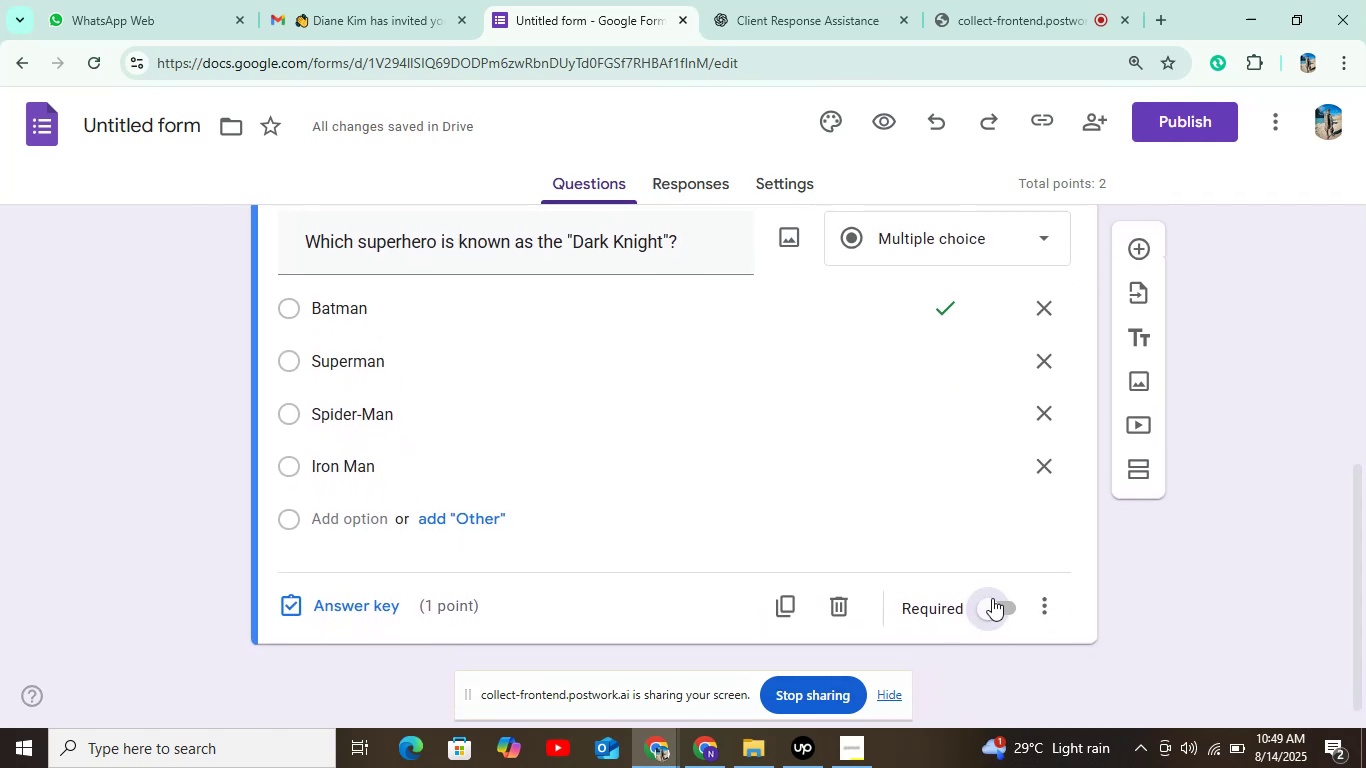 
left_click([992, 613])
 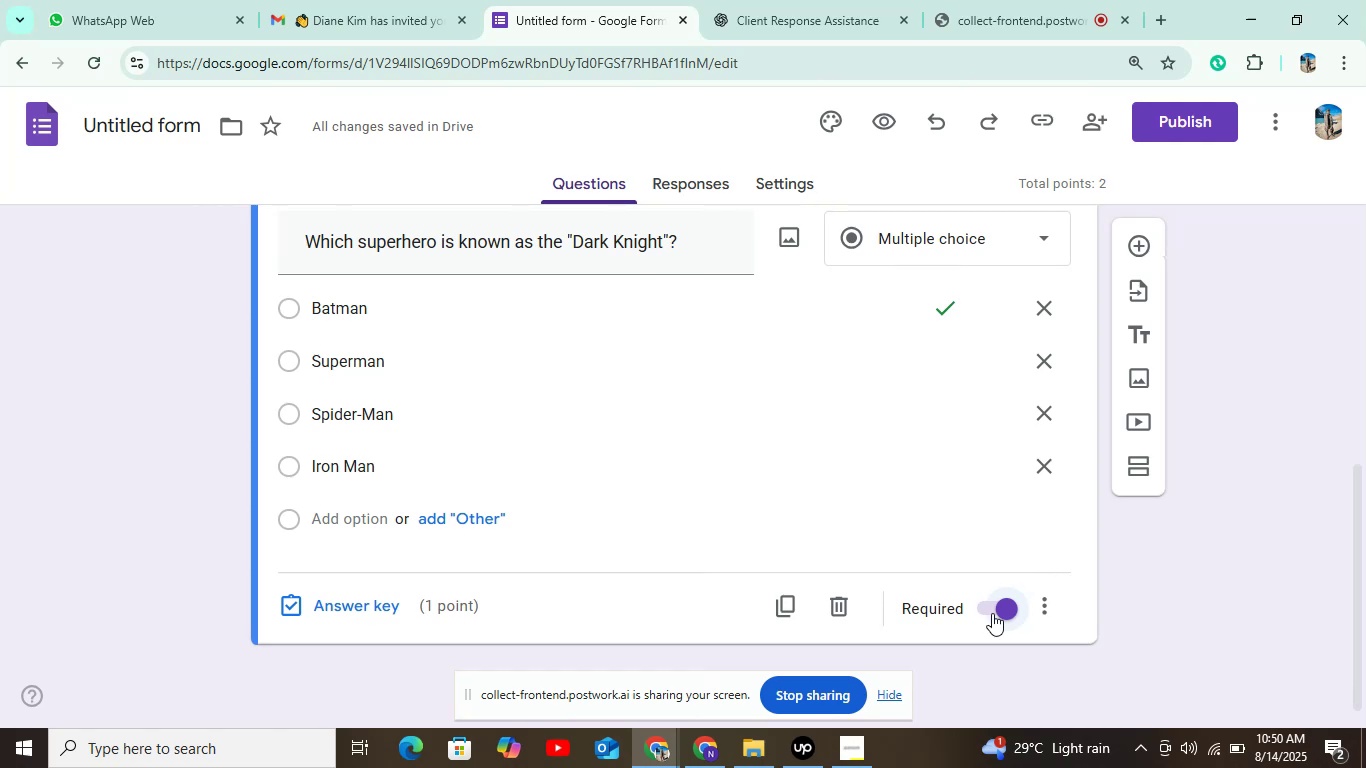 
wait(15.22)
 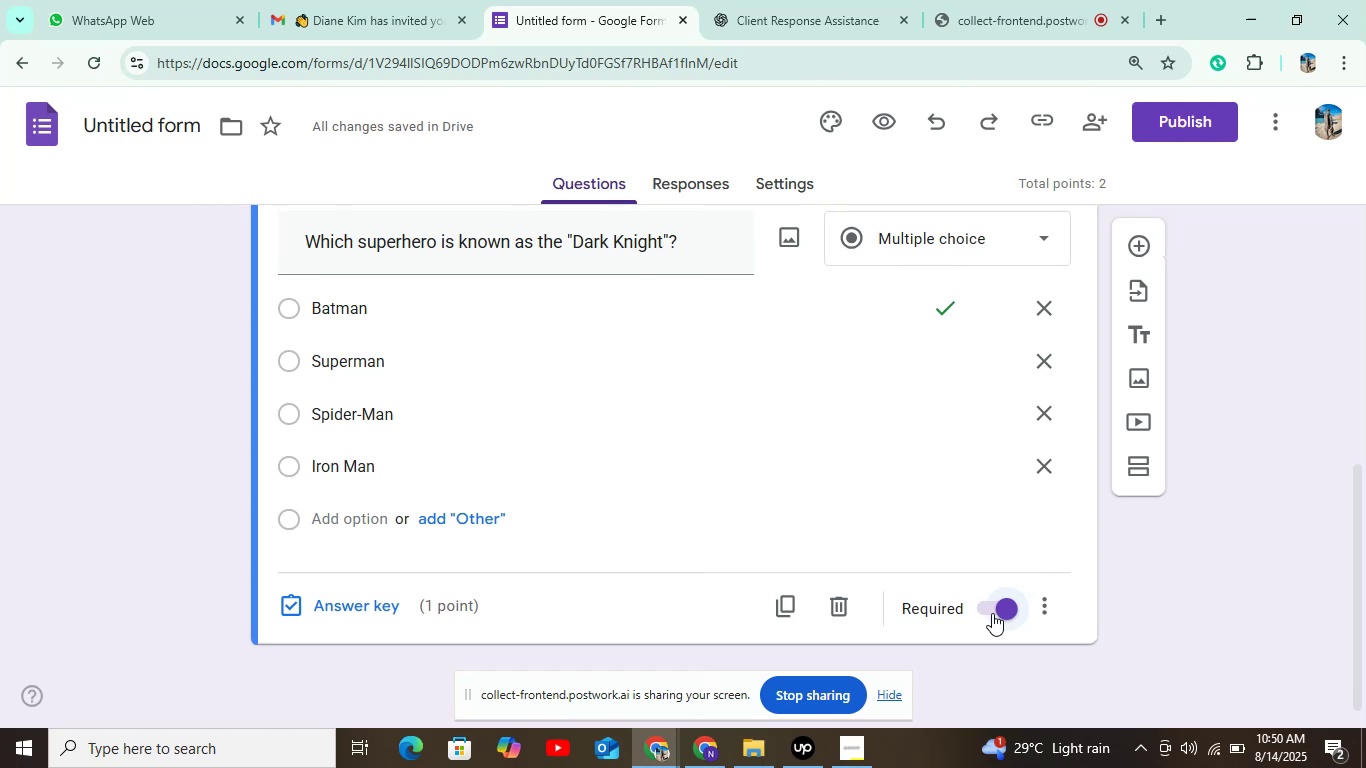 
left_click([381, 610])
 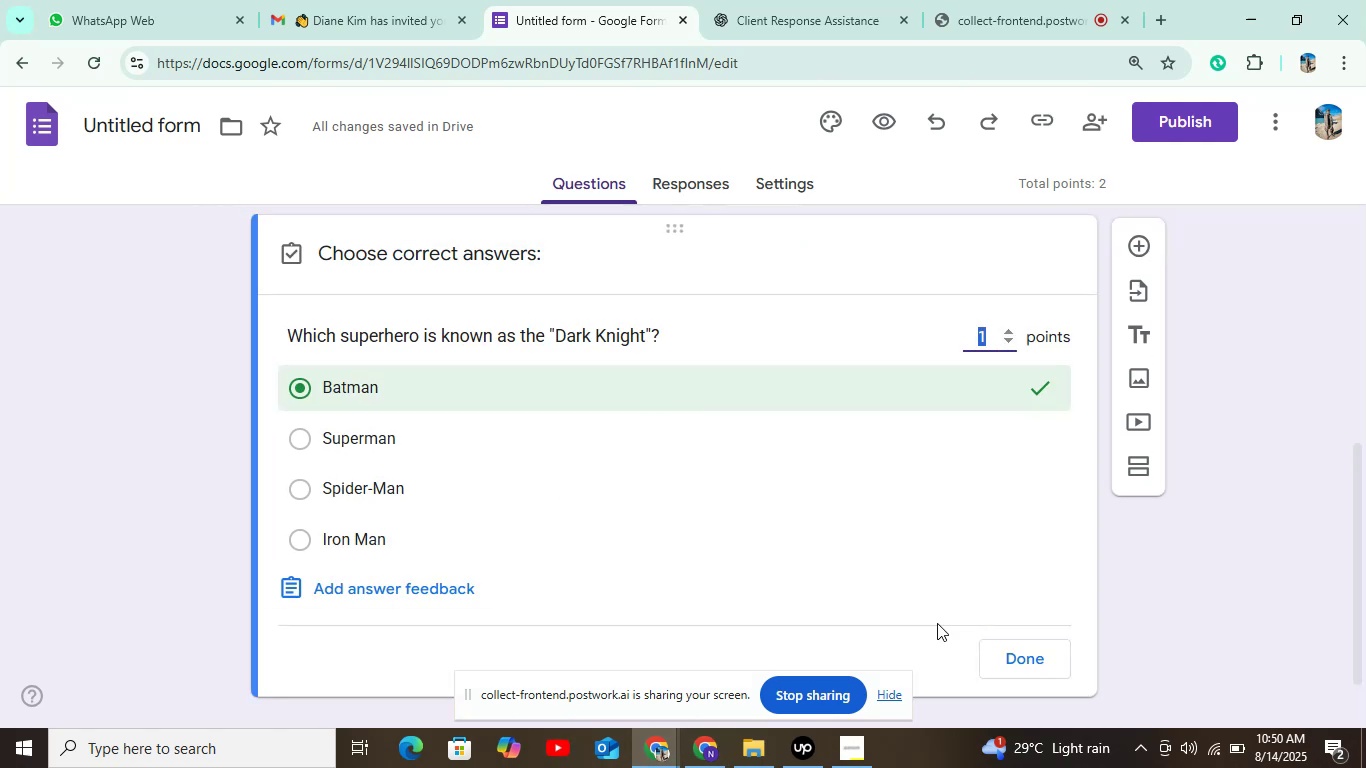 
left_click([1038, 659])
 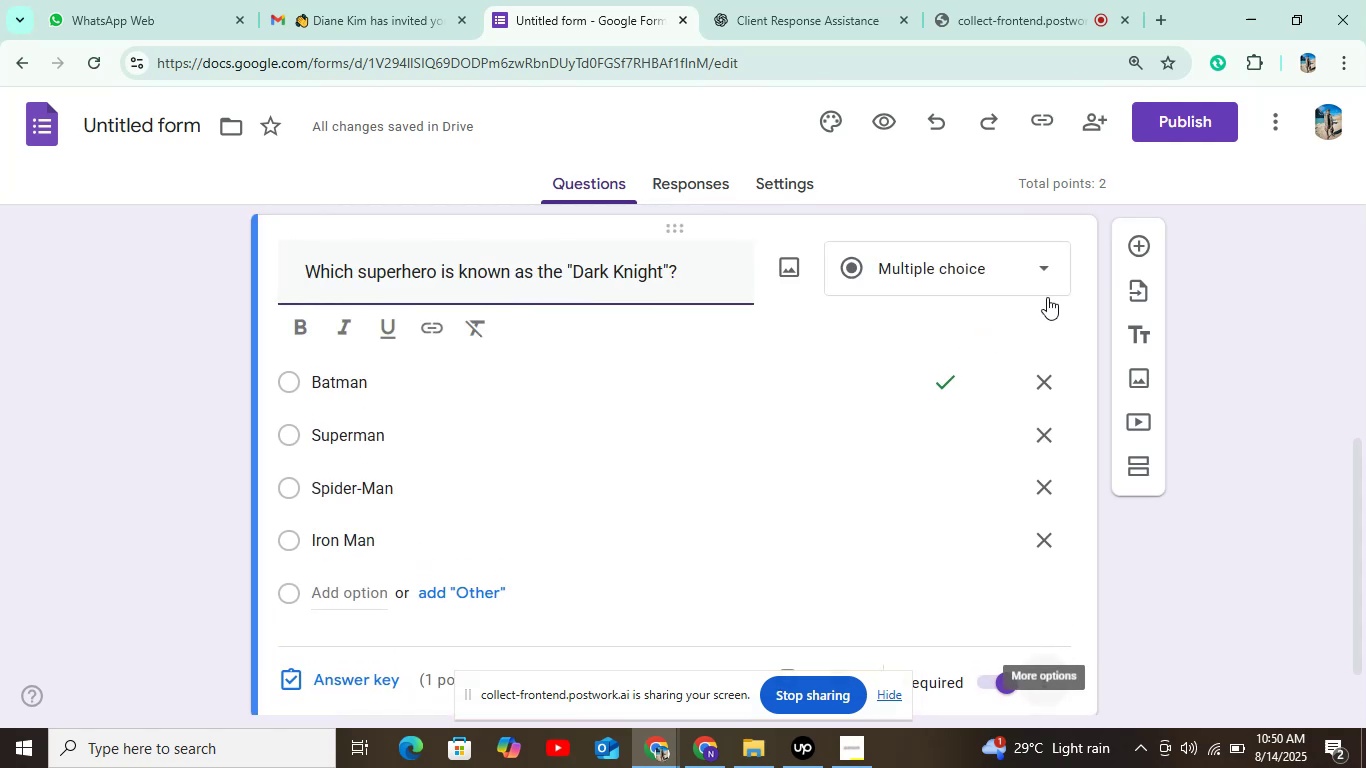 
left_click([1131, 231])
 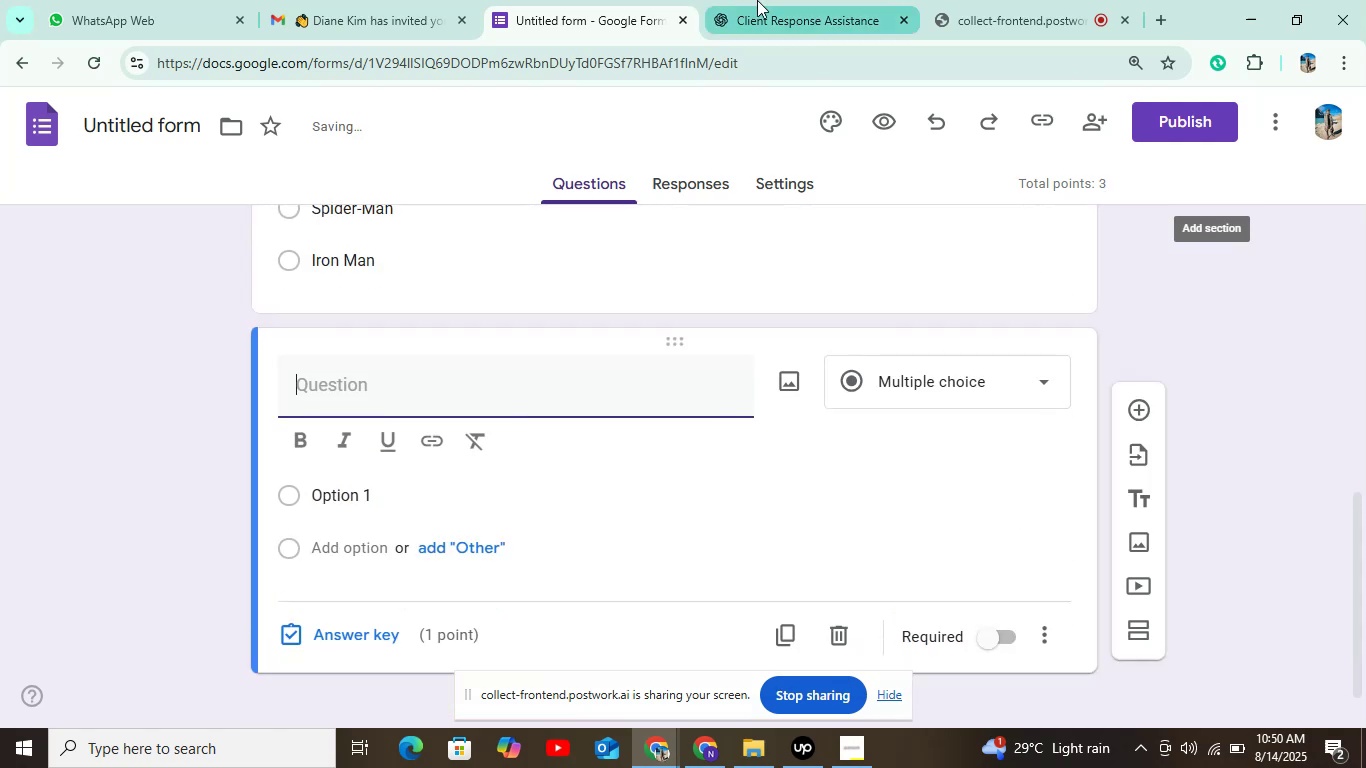 
left_click([793, 2])
 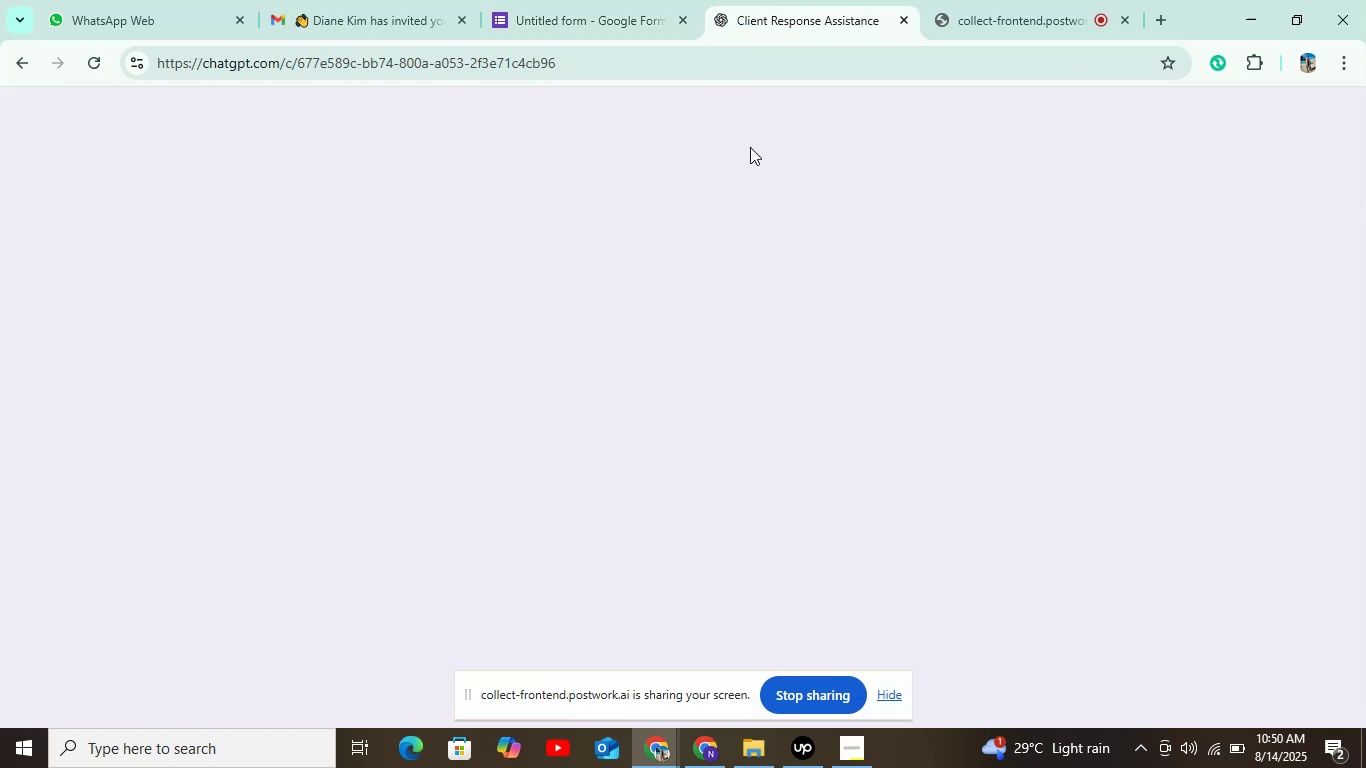 
mouse_move([697, 327])
 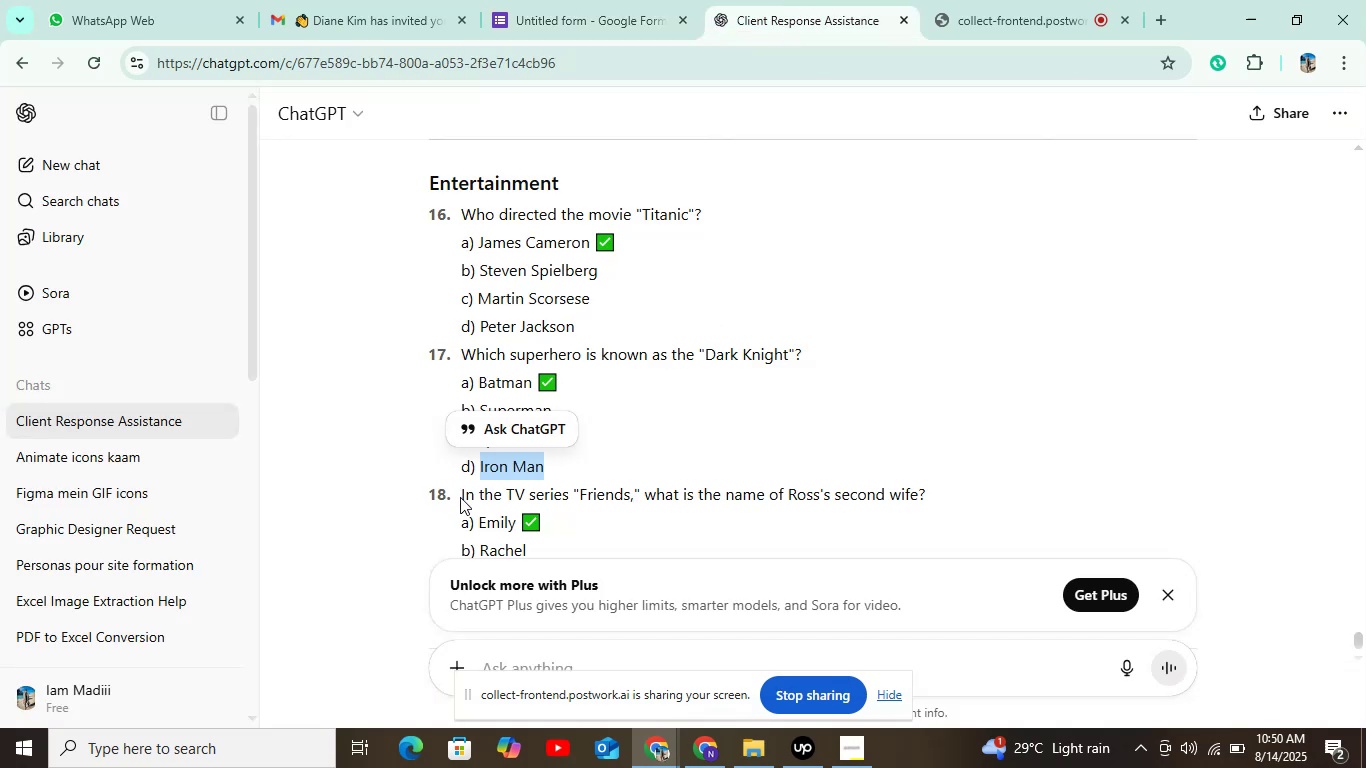 
left_click_drag(start_coordinate=[460, 496], to_coordinate=[942, 496])
 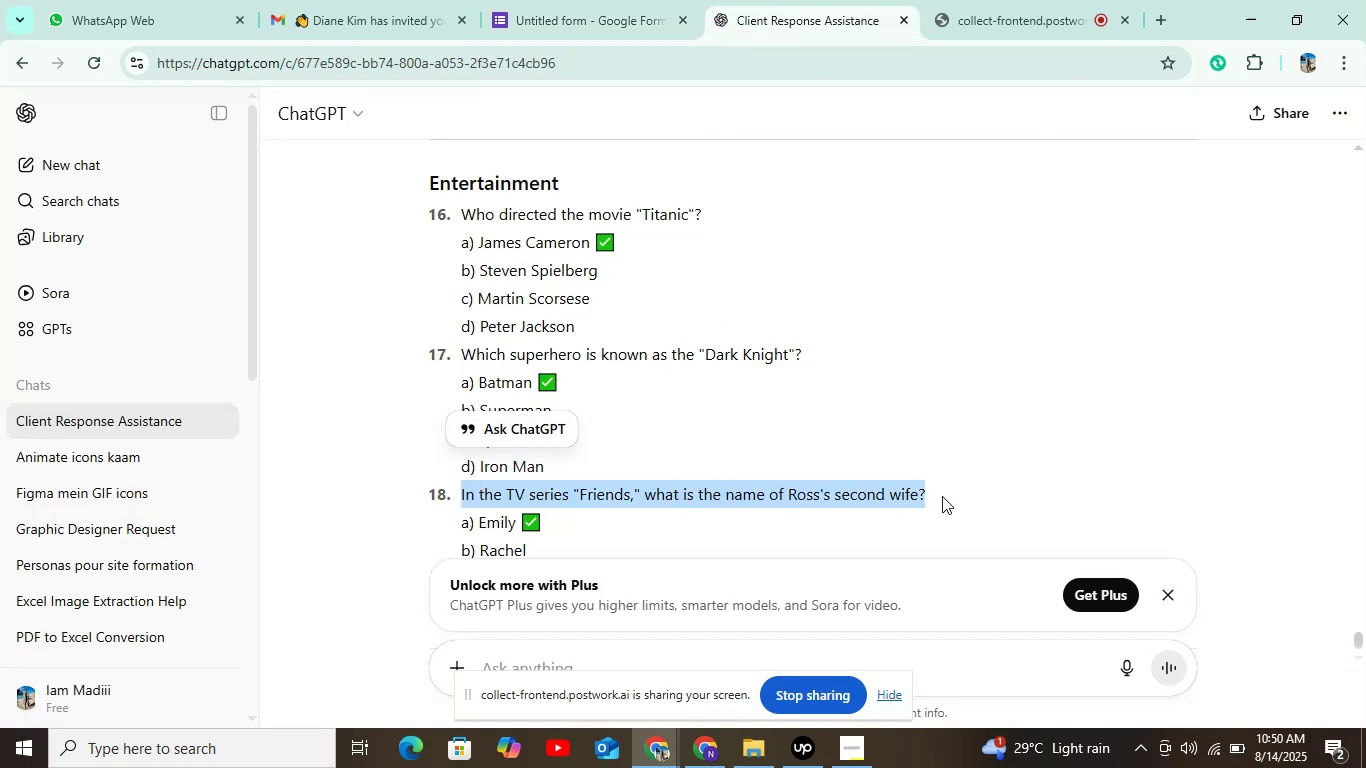 
key(Control+C)
 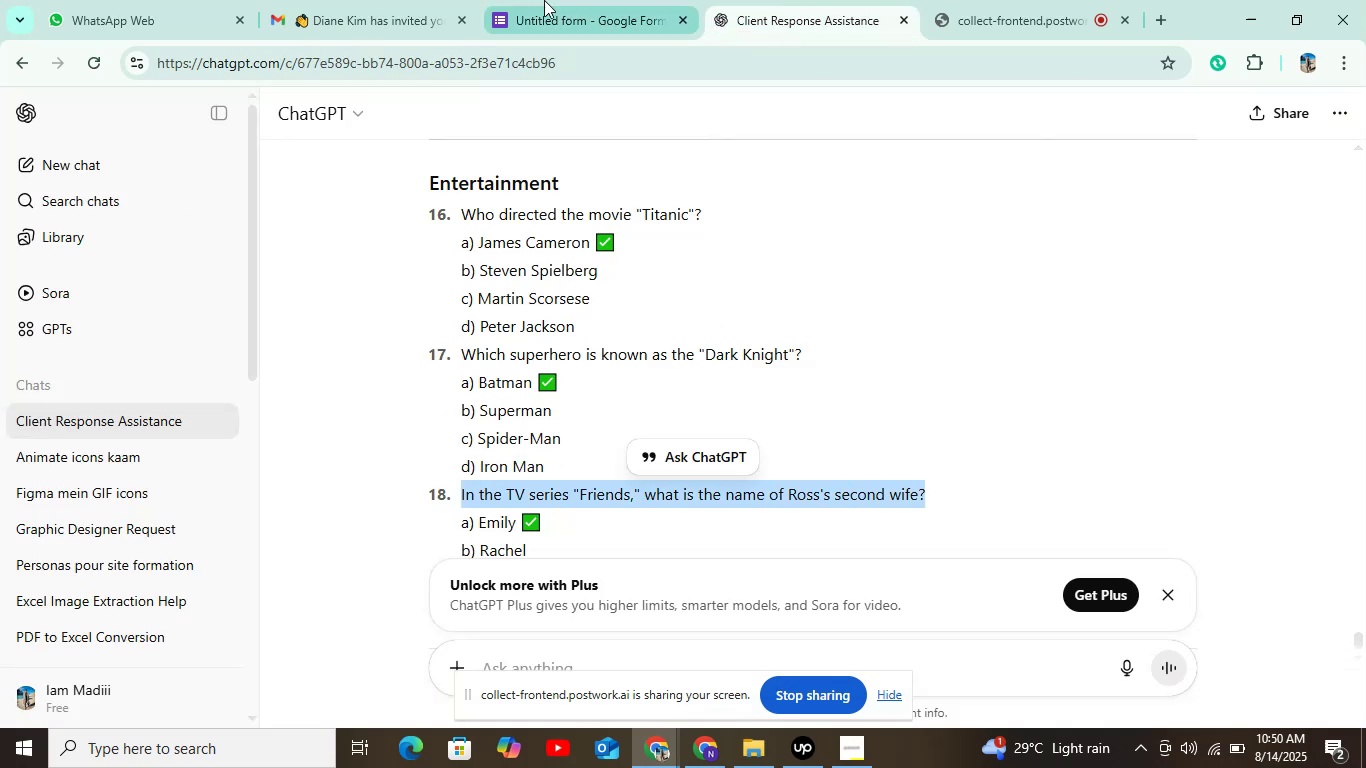 
left_click([540, 0])
 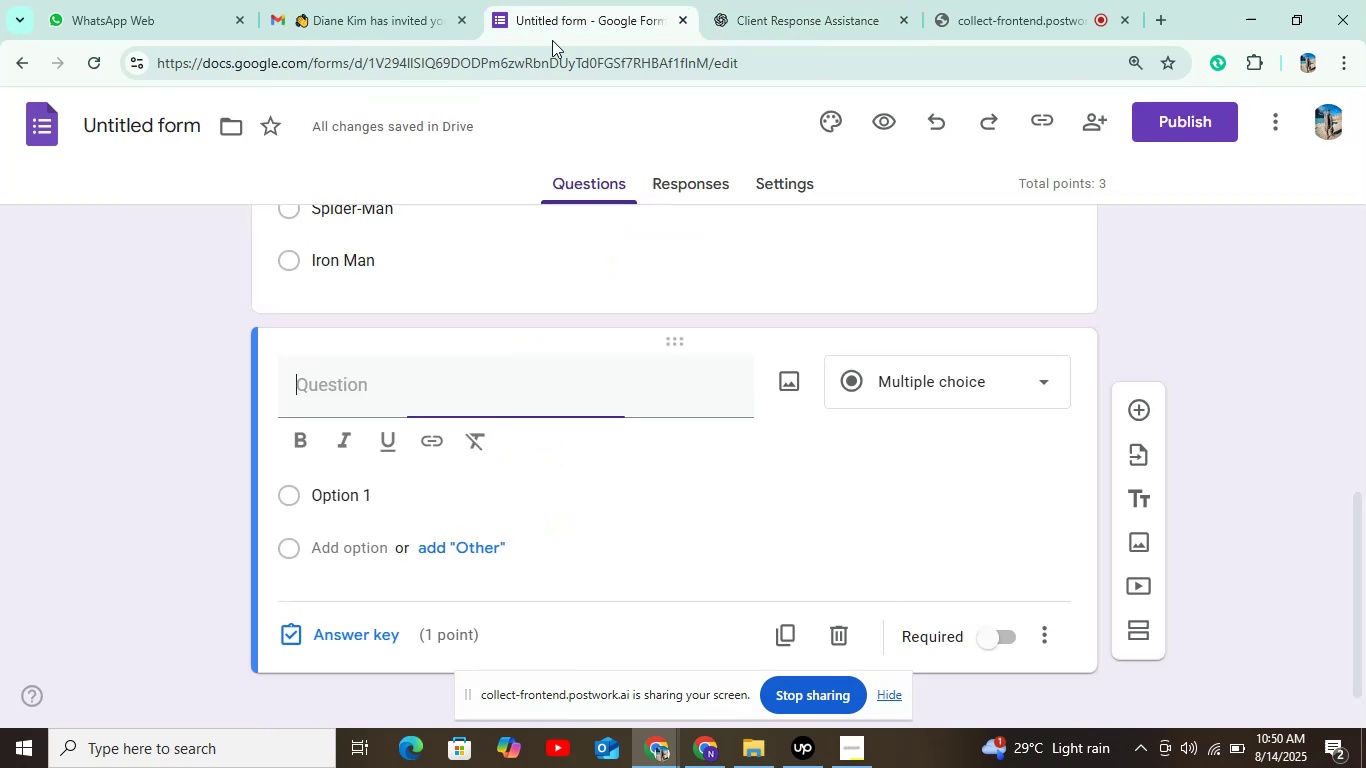 
key(Control+V)
 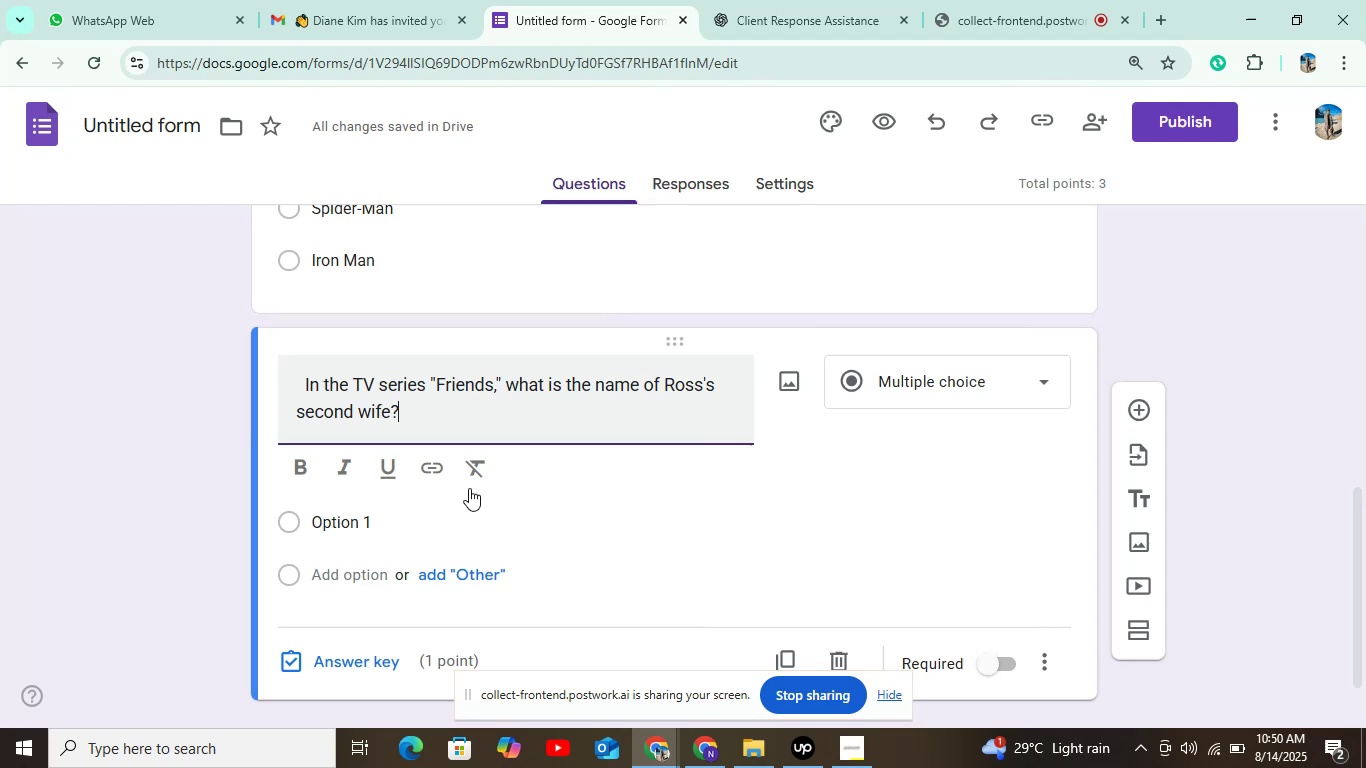 
left_click([457, 497])
 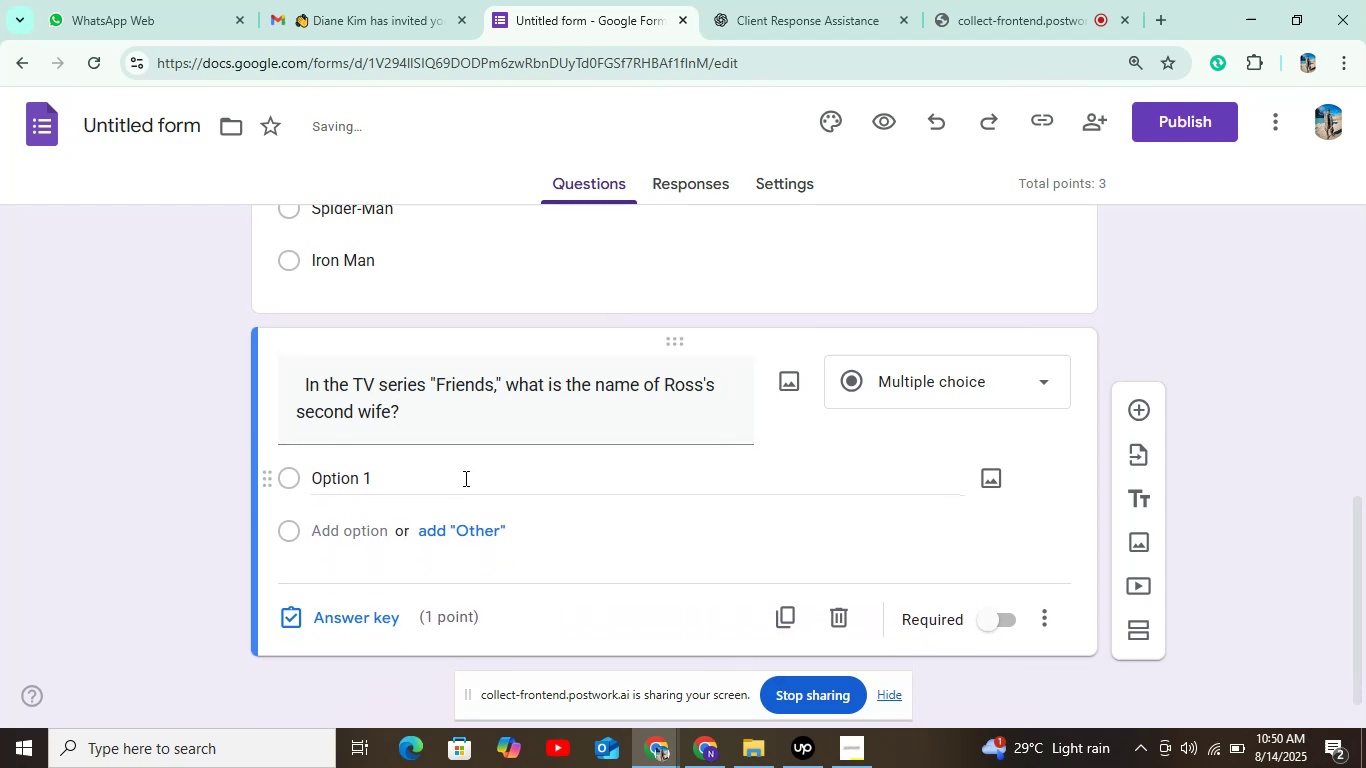 
left_click([472, 462])
 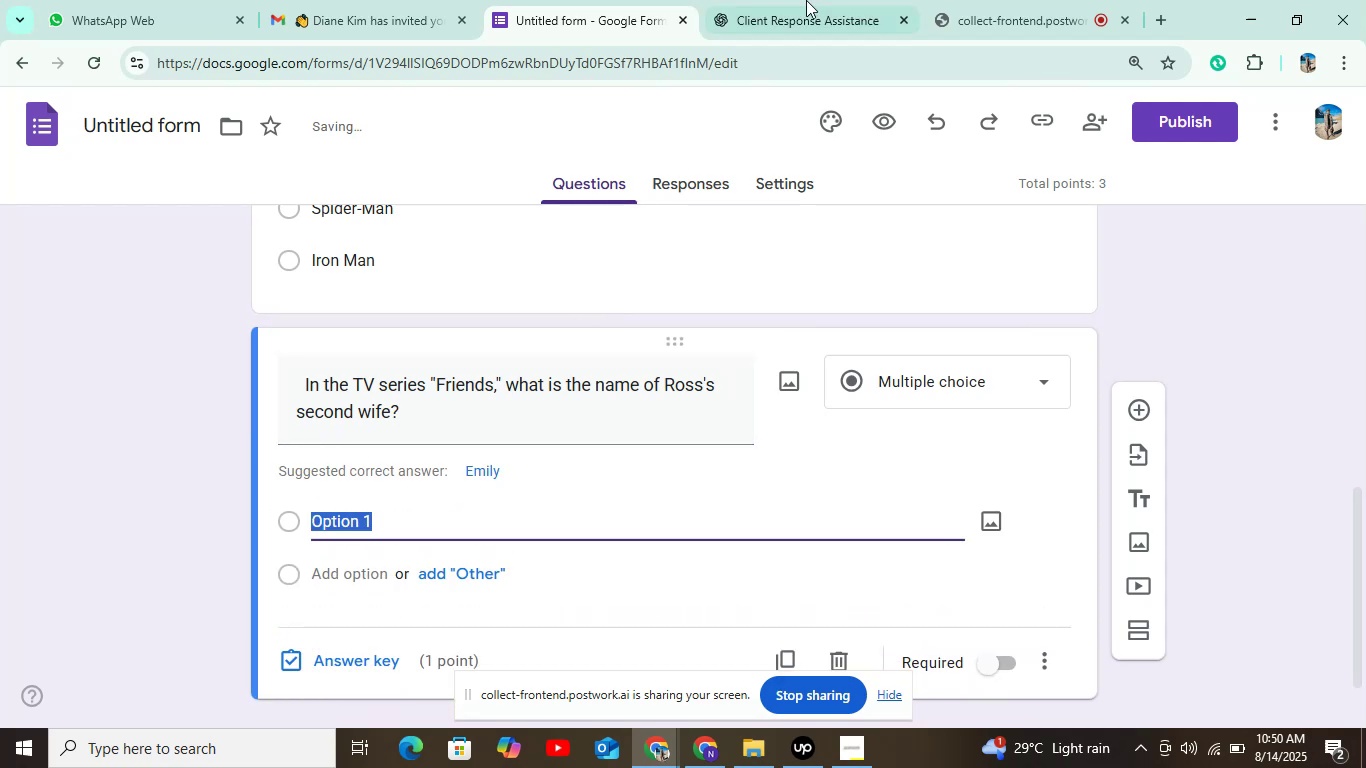 
left_click([807, 0])
 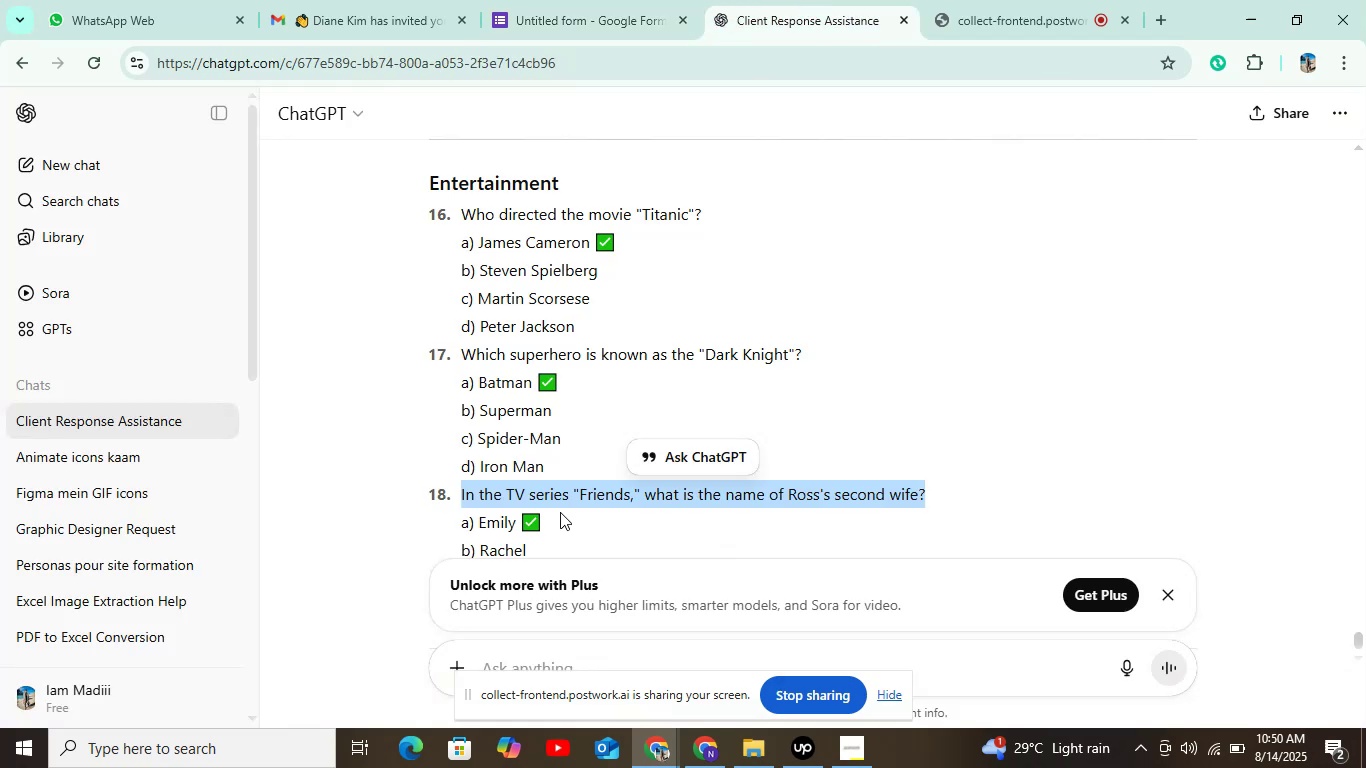 
left_click_drag(start_coordinate=[477, 517], to_coordinate=[525, 519])
 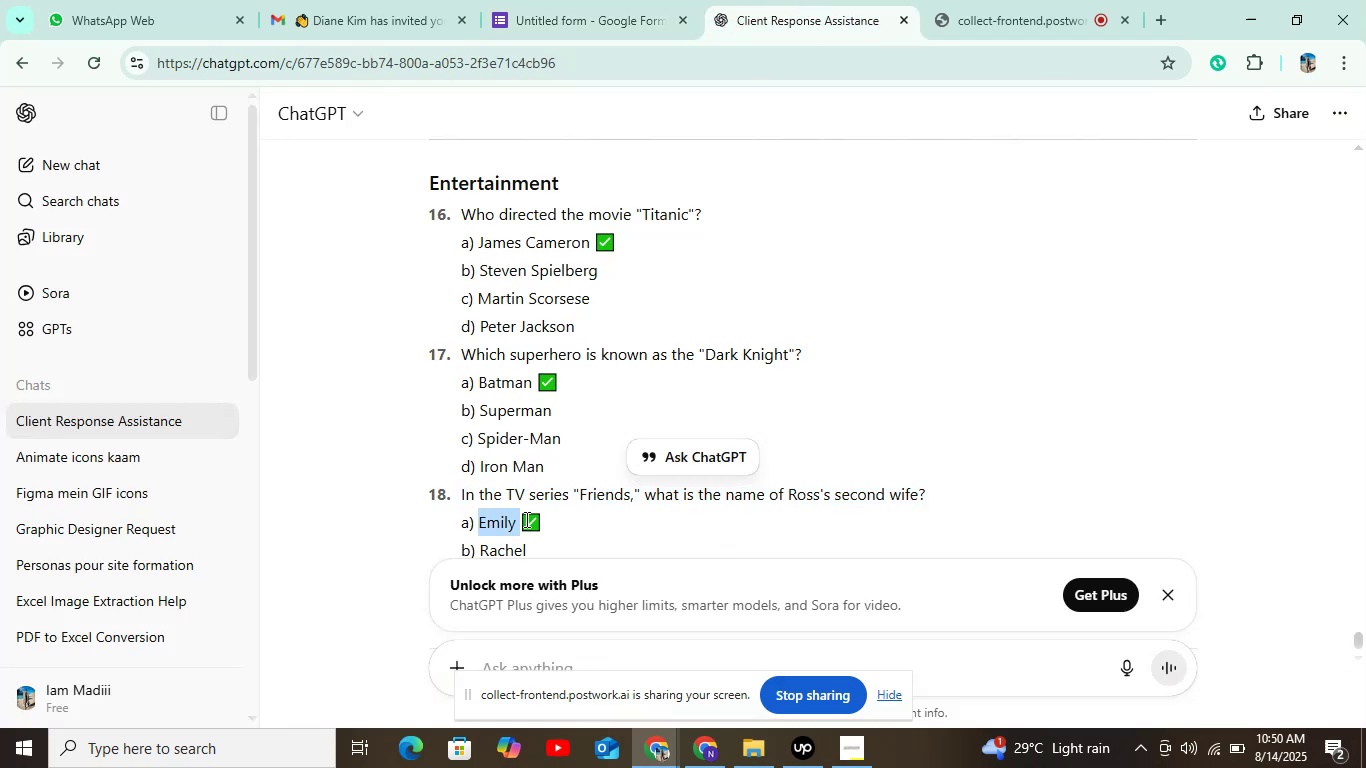 
hold_key(key=ControlLeft, duration=0.85)
 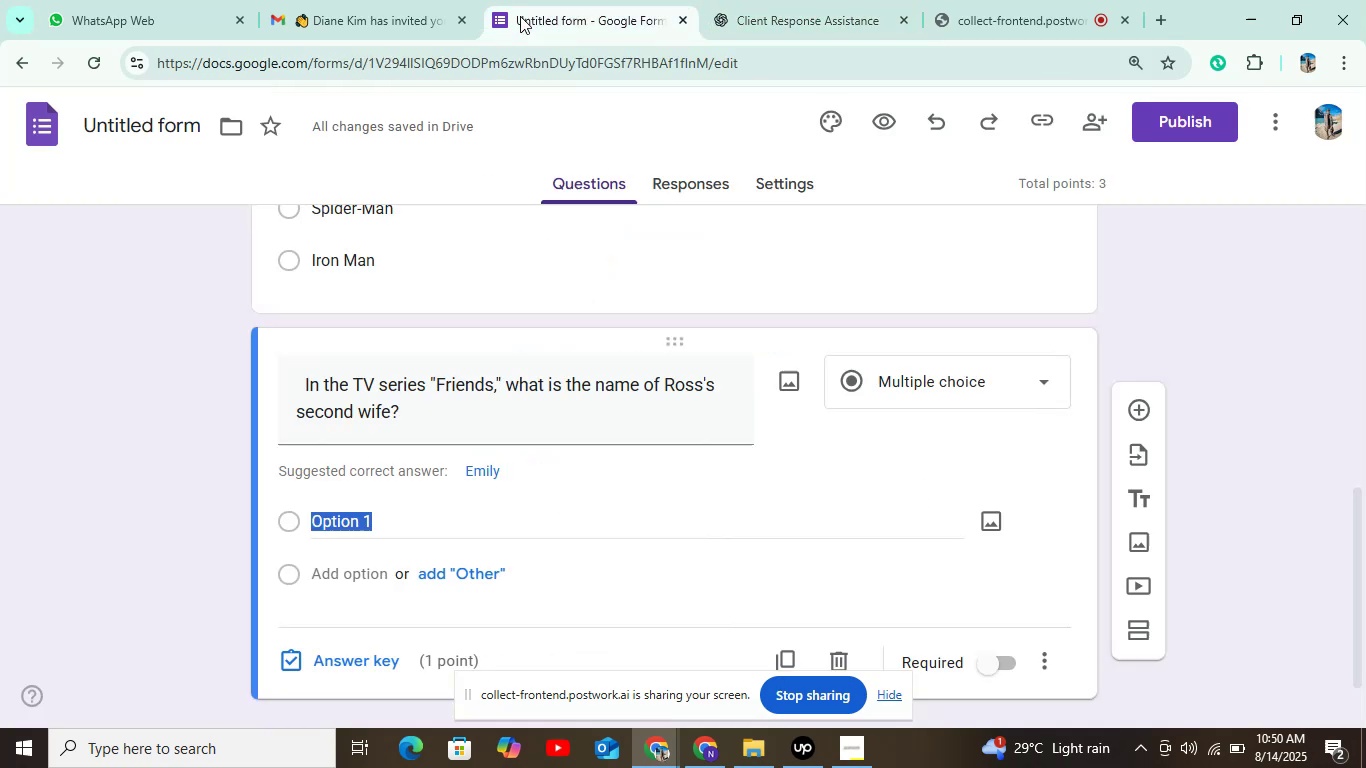 
hold_key(key=C, duration=0.43)
 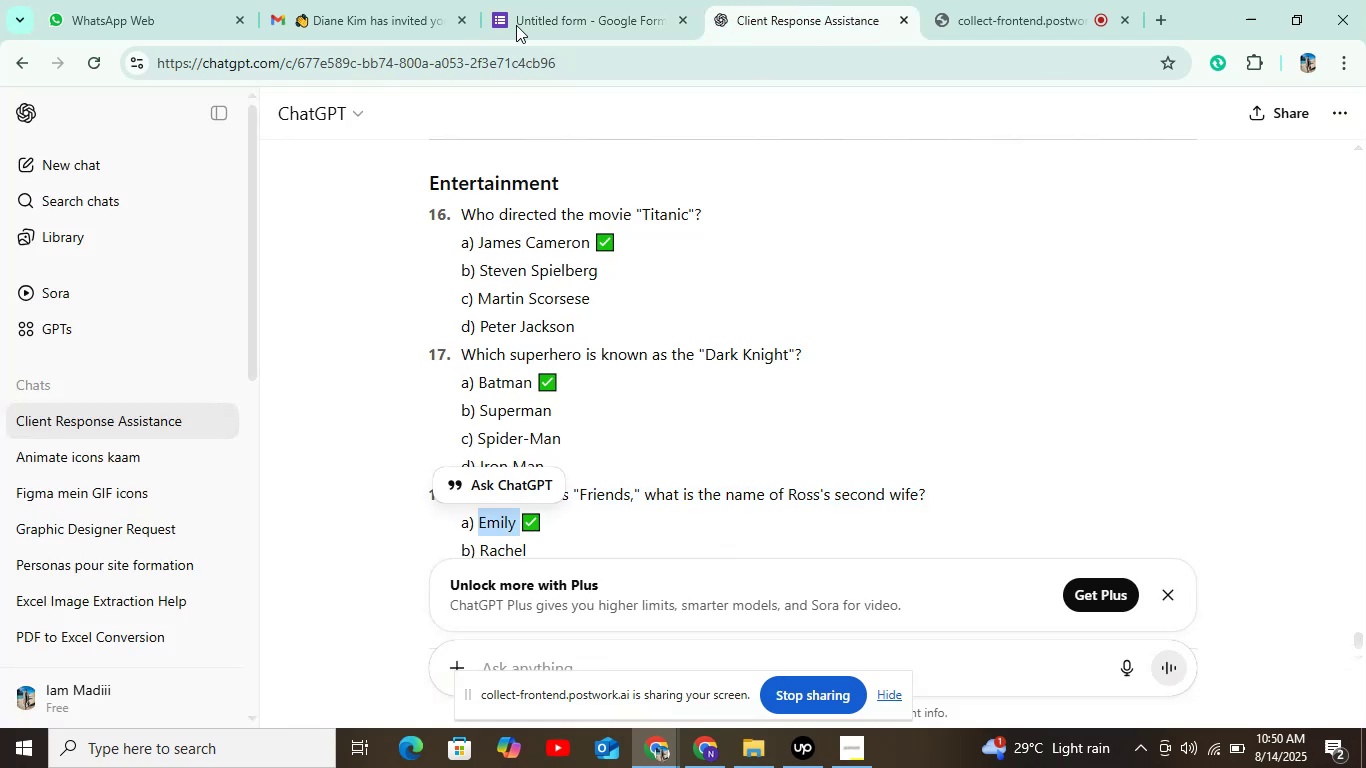 
left_click([520, 16])
 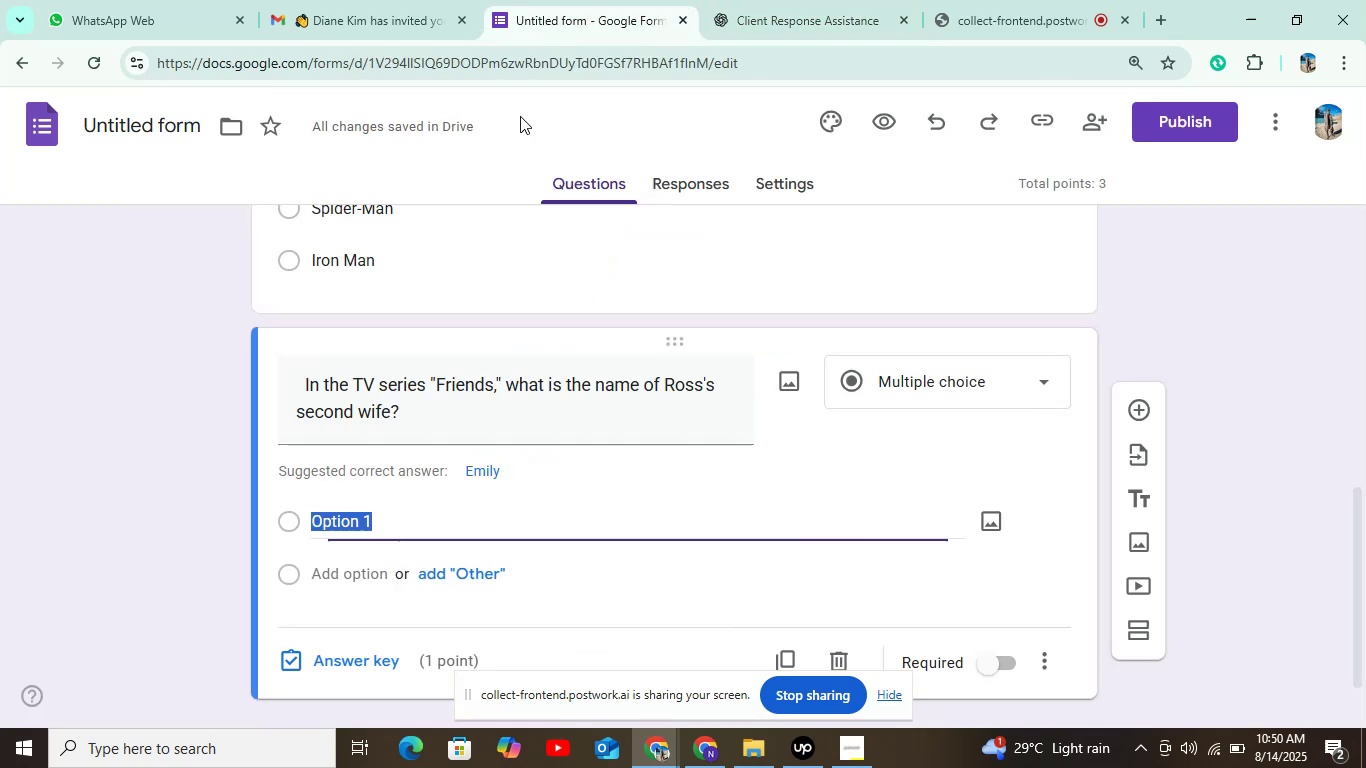 
key(Control+V)
 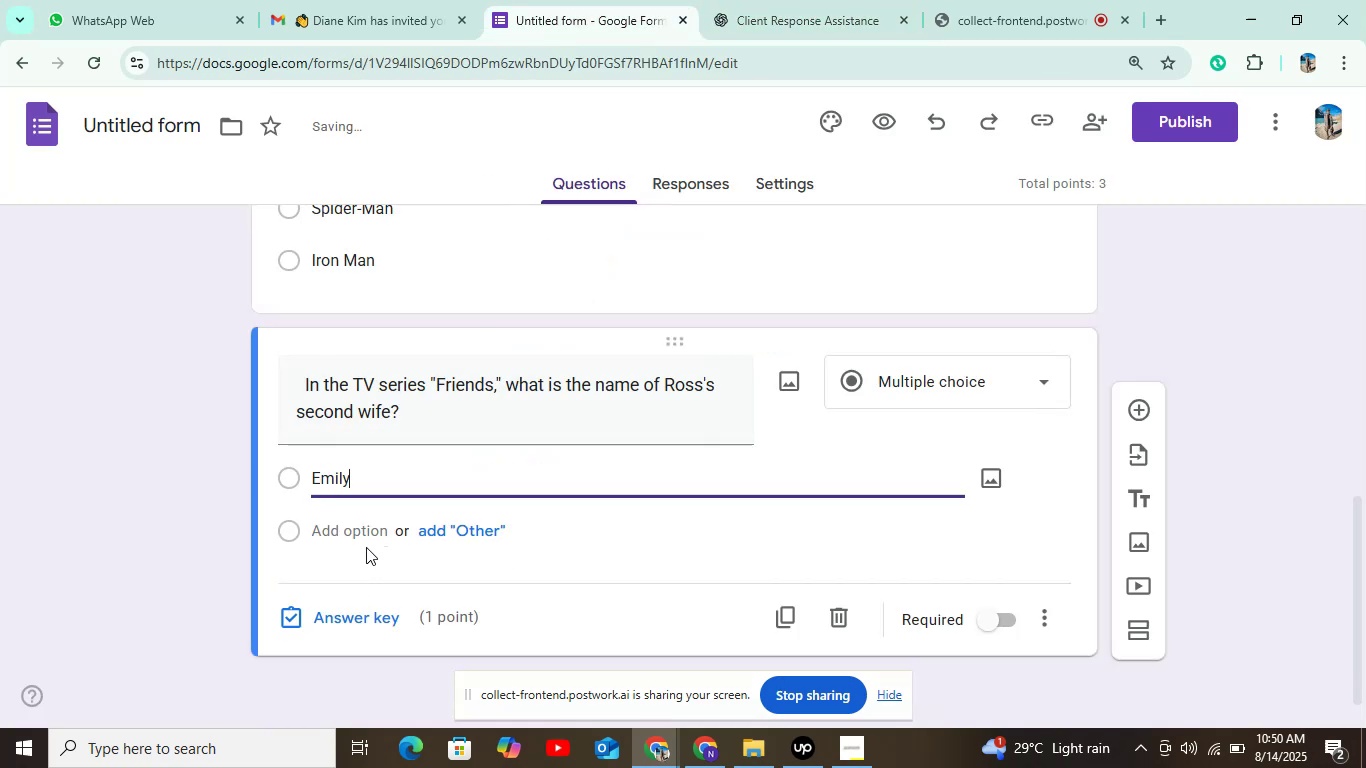 
left_click([369, 532])
 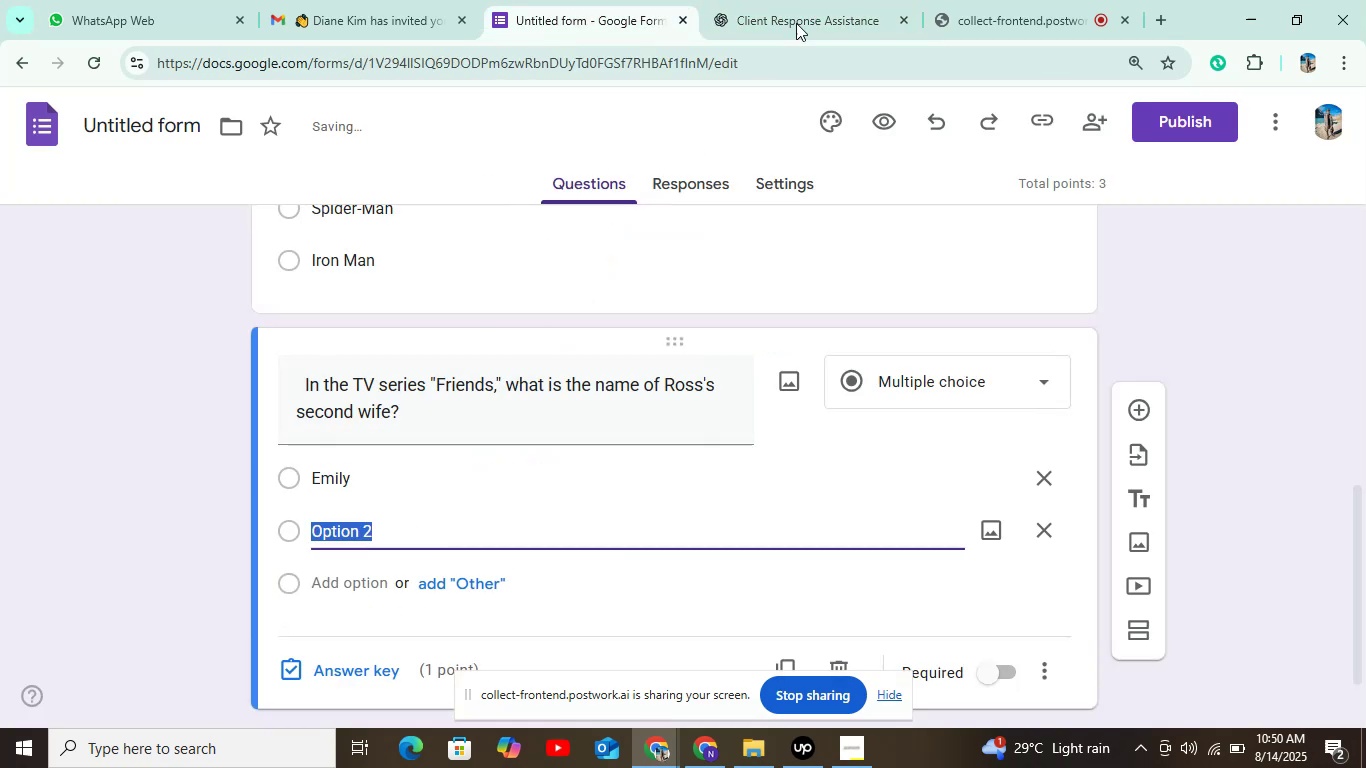 
left_click([822, 0])
 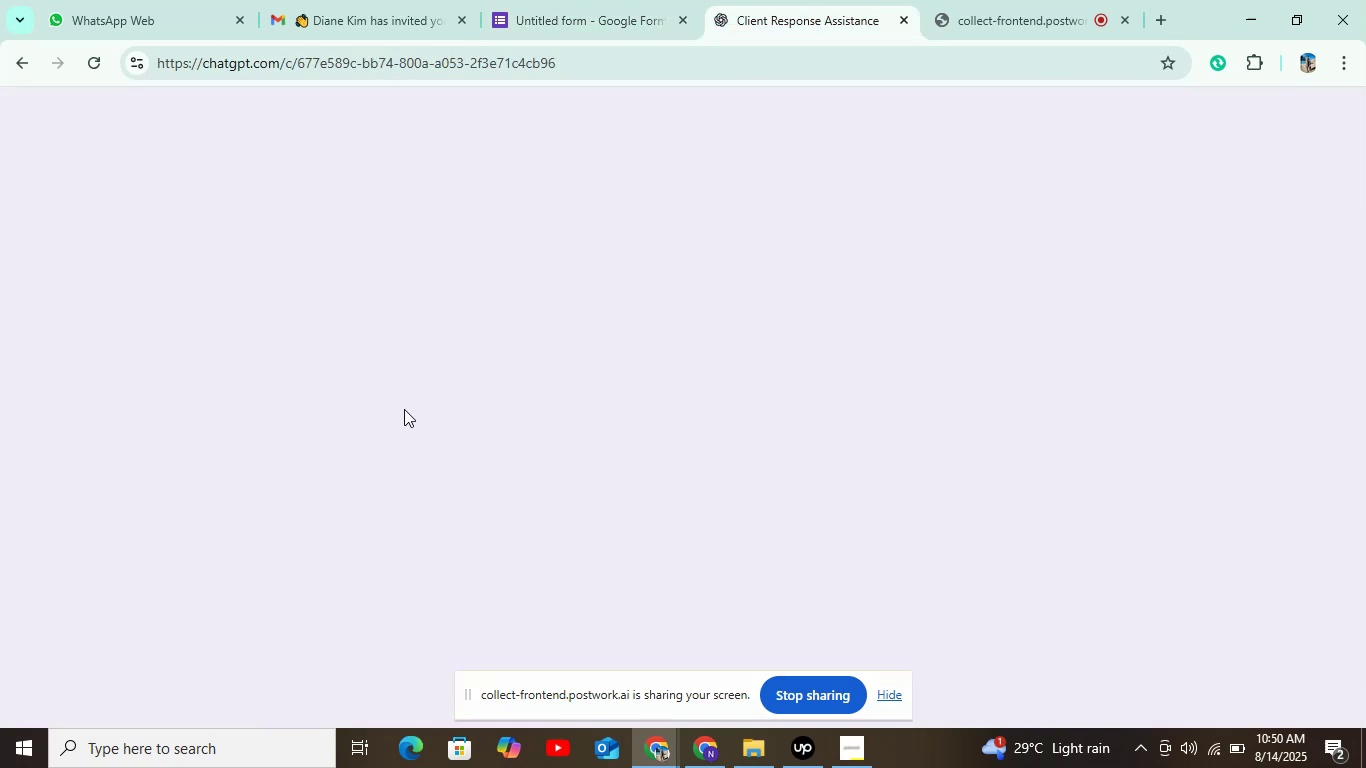 
key(Control+ControlLeft)
 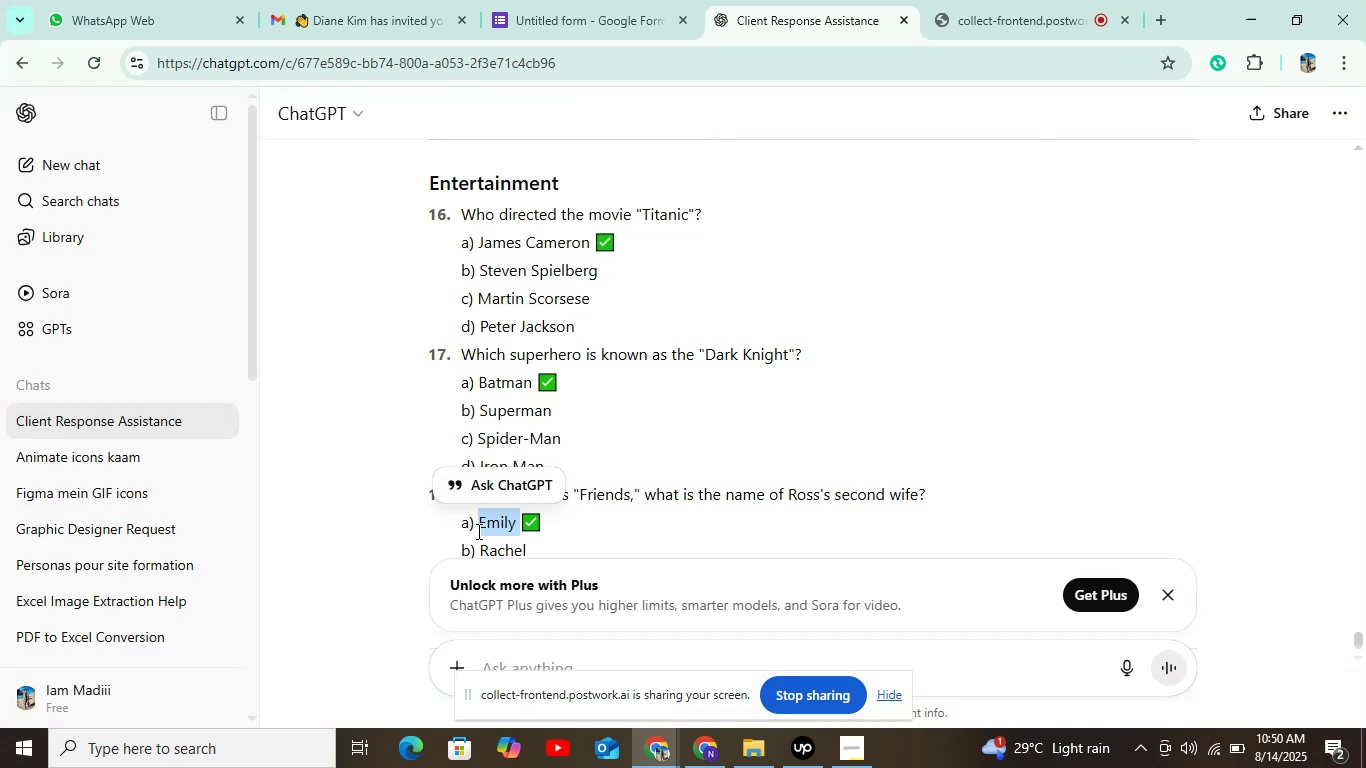 
scroll: coordinate [496, 518], scroll_direction: down, amount: 2.0
 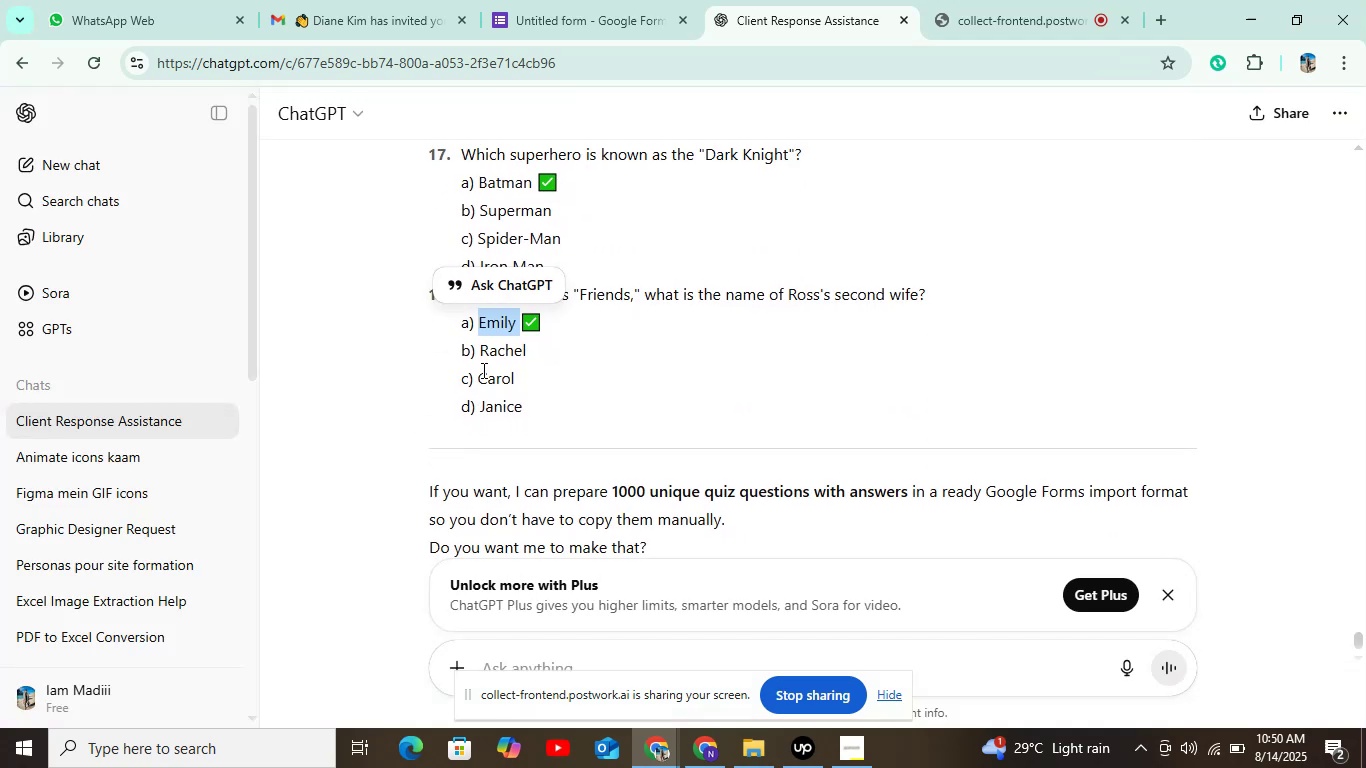 
left_click_drag(start_coordinate=[480, 353], to_coordinate=[580, 352])
 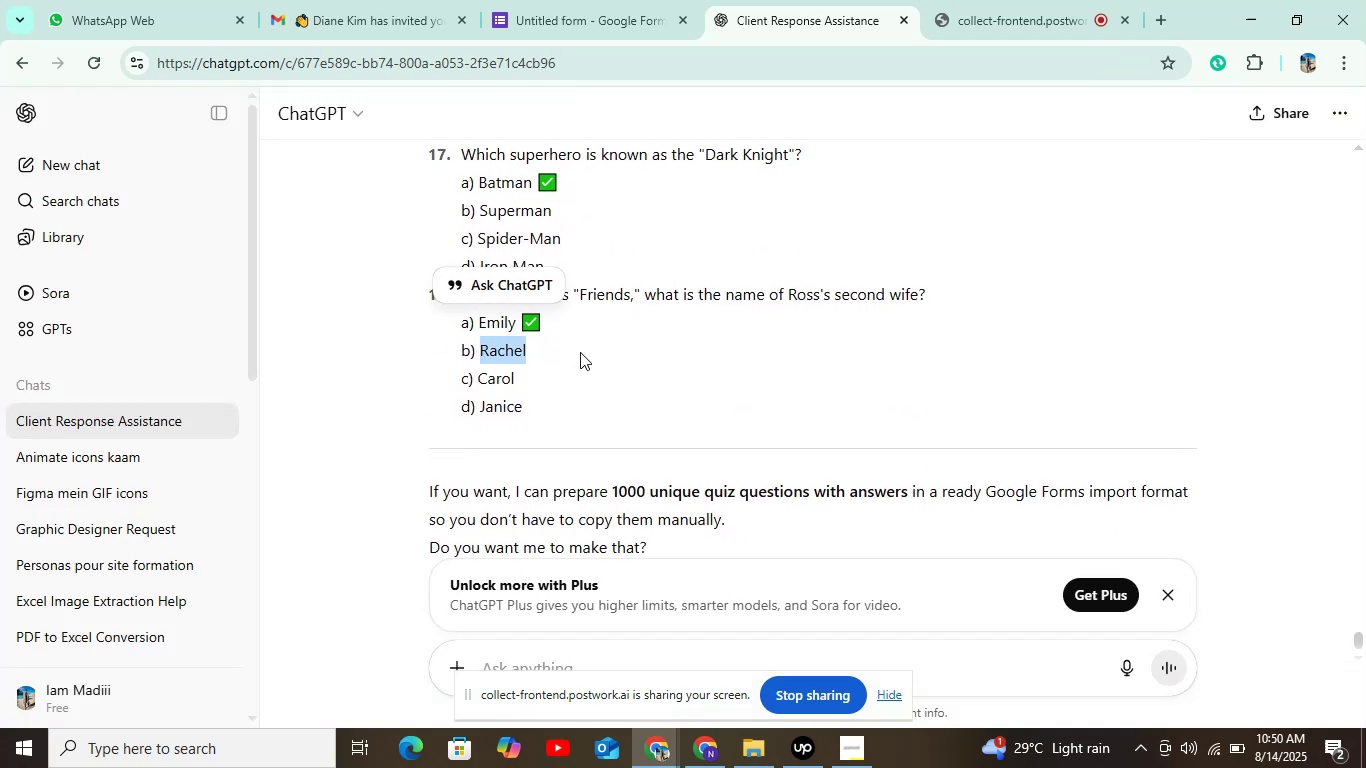 
key(Control+C)
 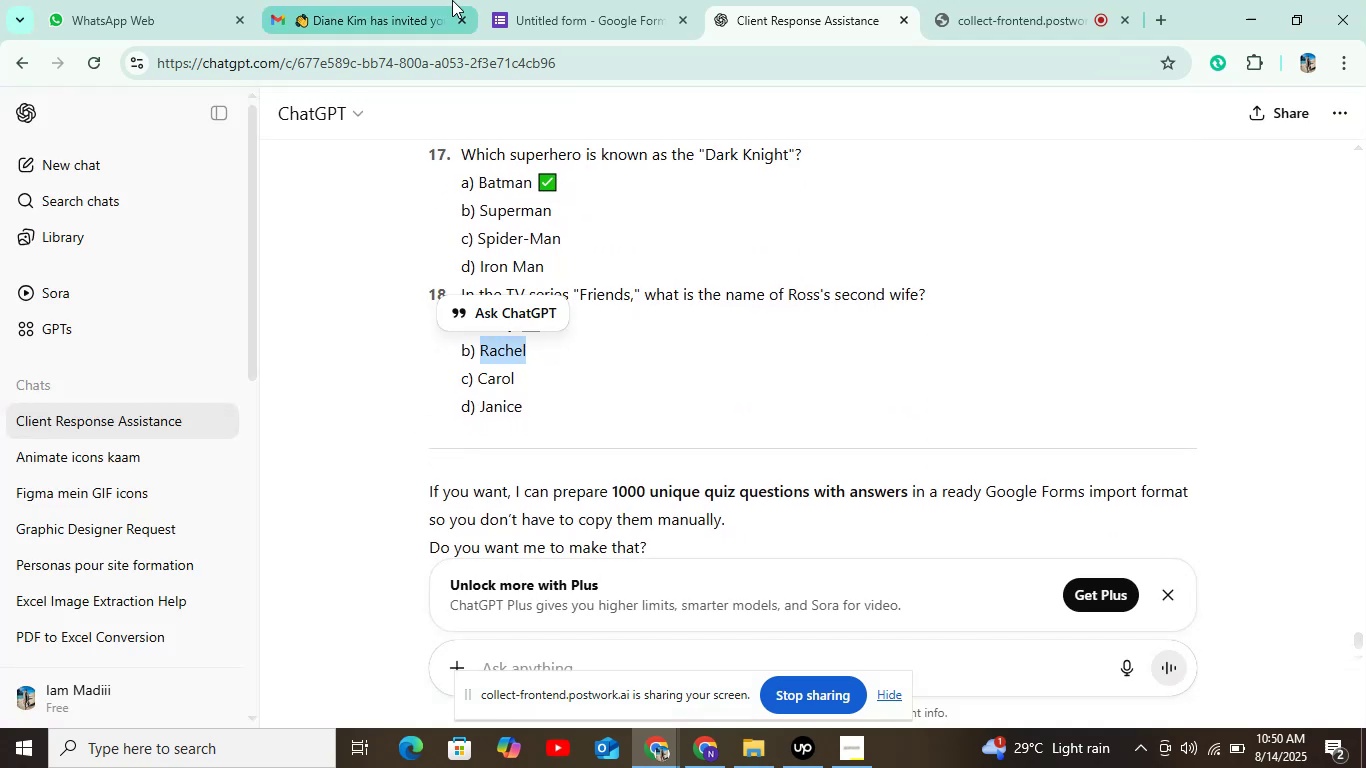 
left_click([543, 8])
 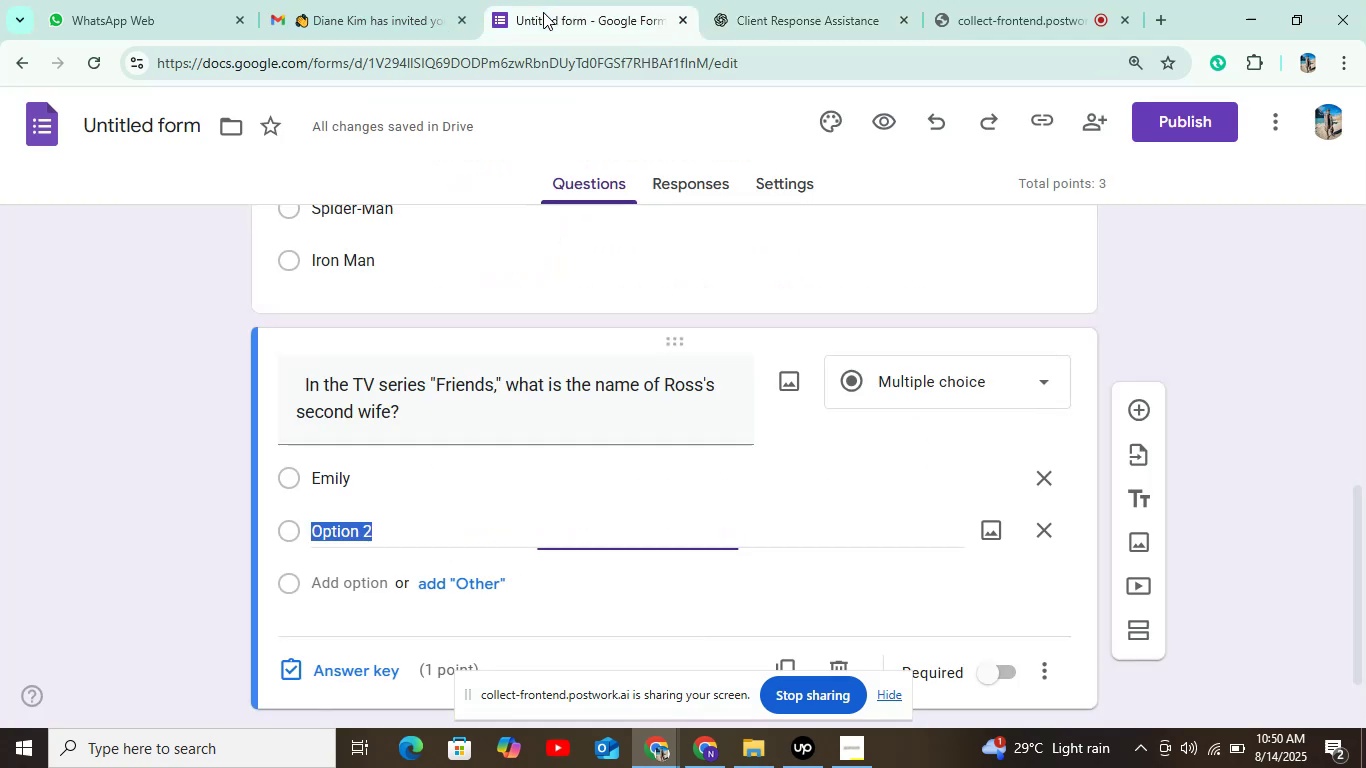 
key(Control+V)
 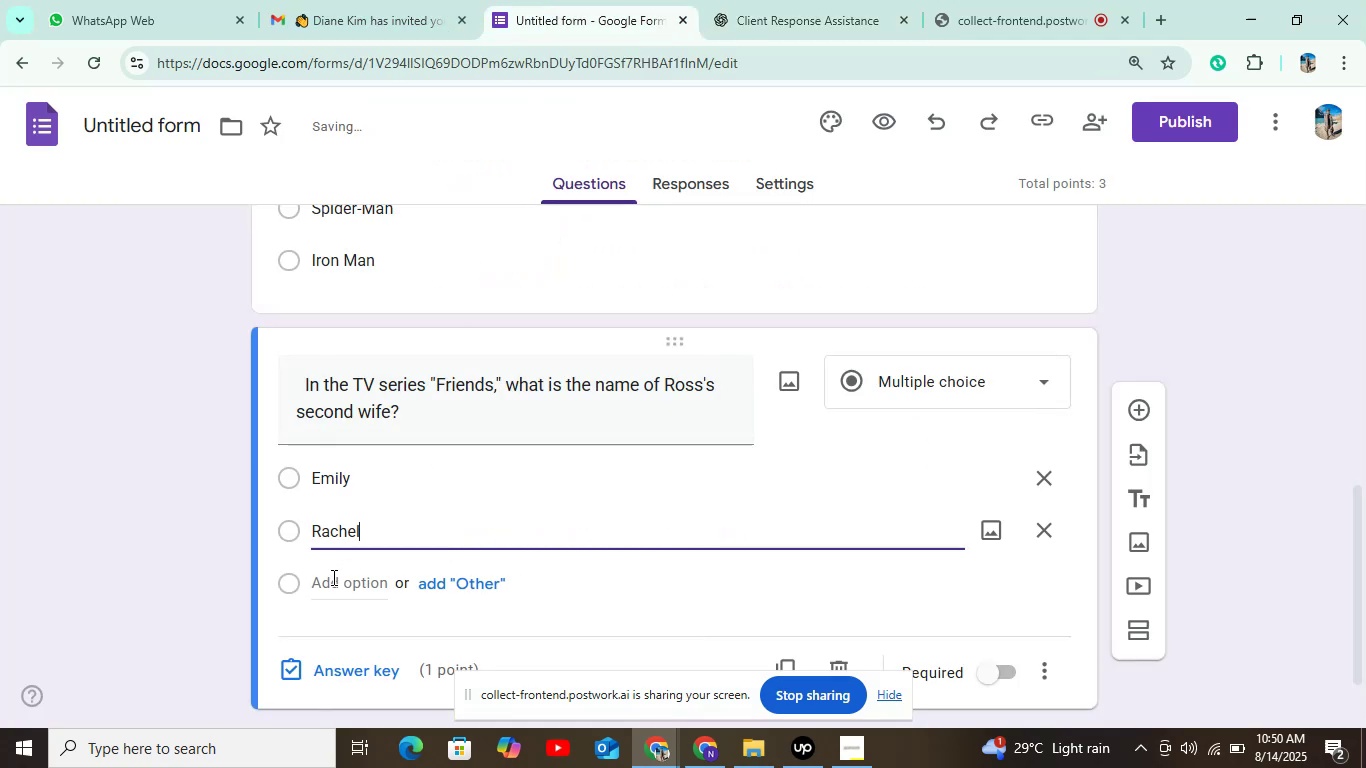 
left_click([332, 578])
 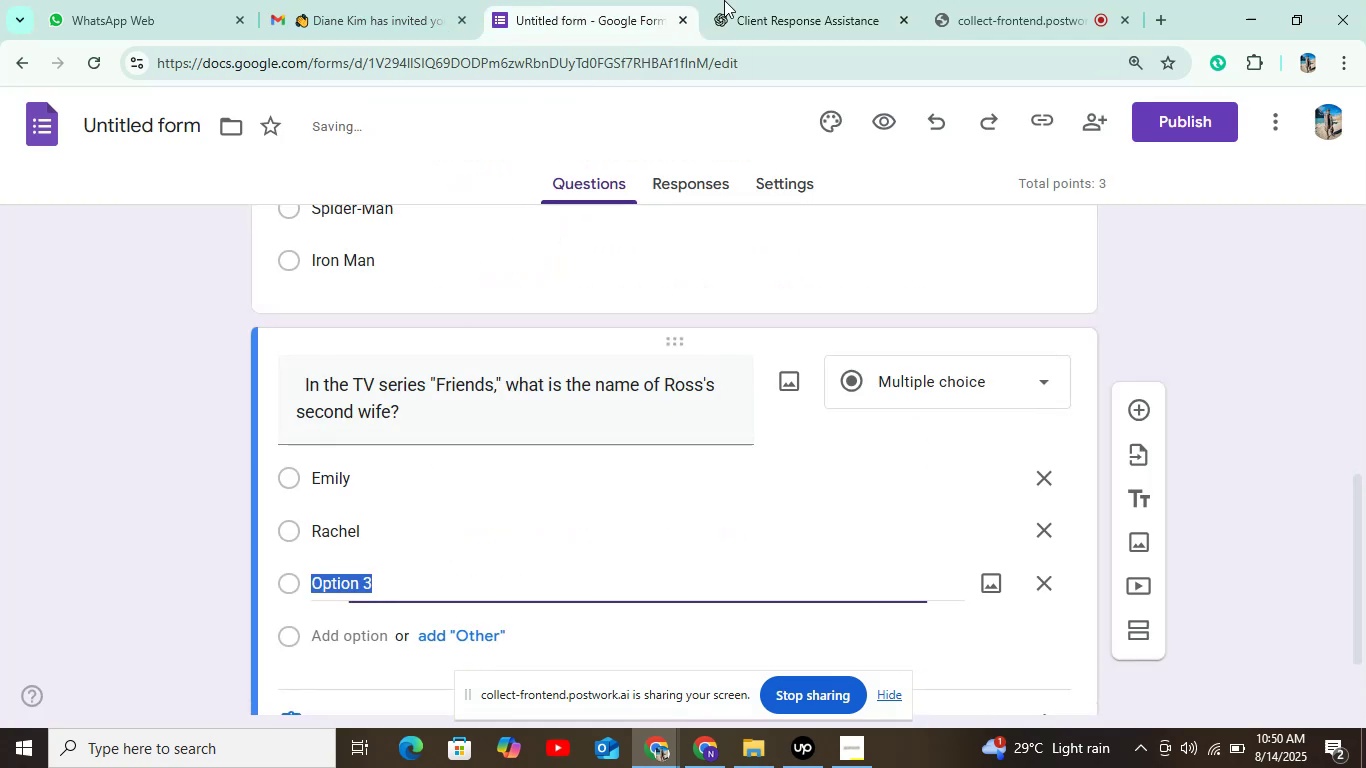 
left_click([753, 0])
 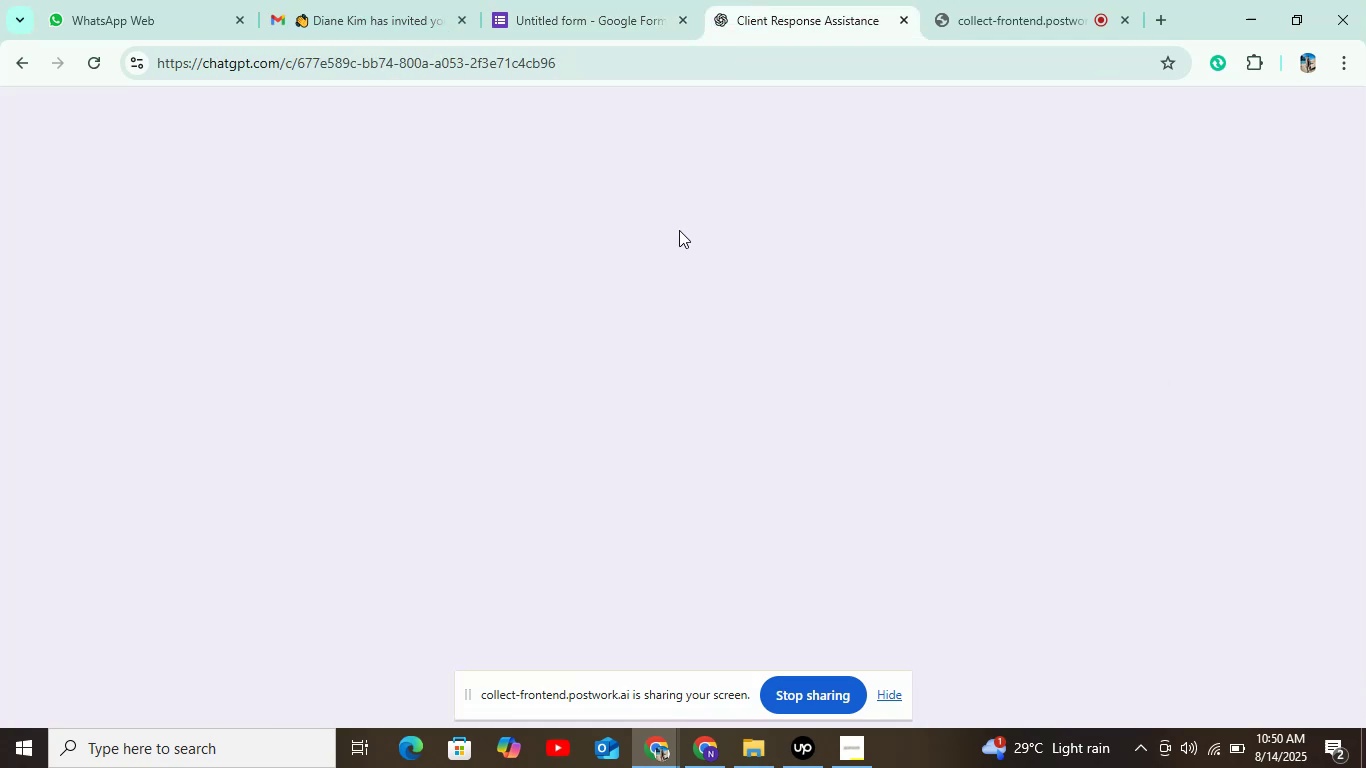 
mouse_move([467, 444])
 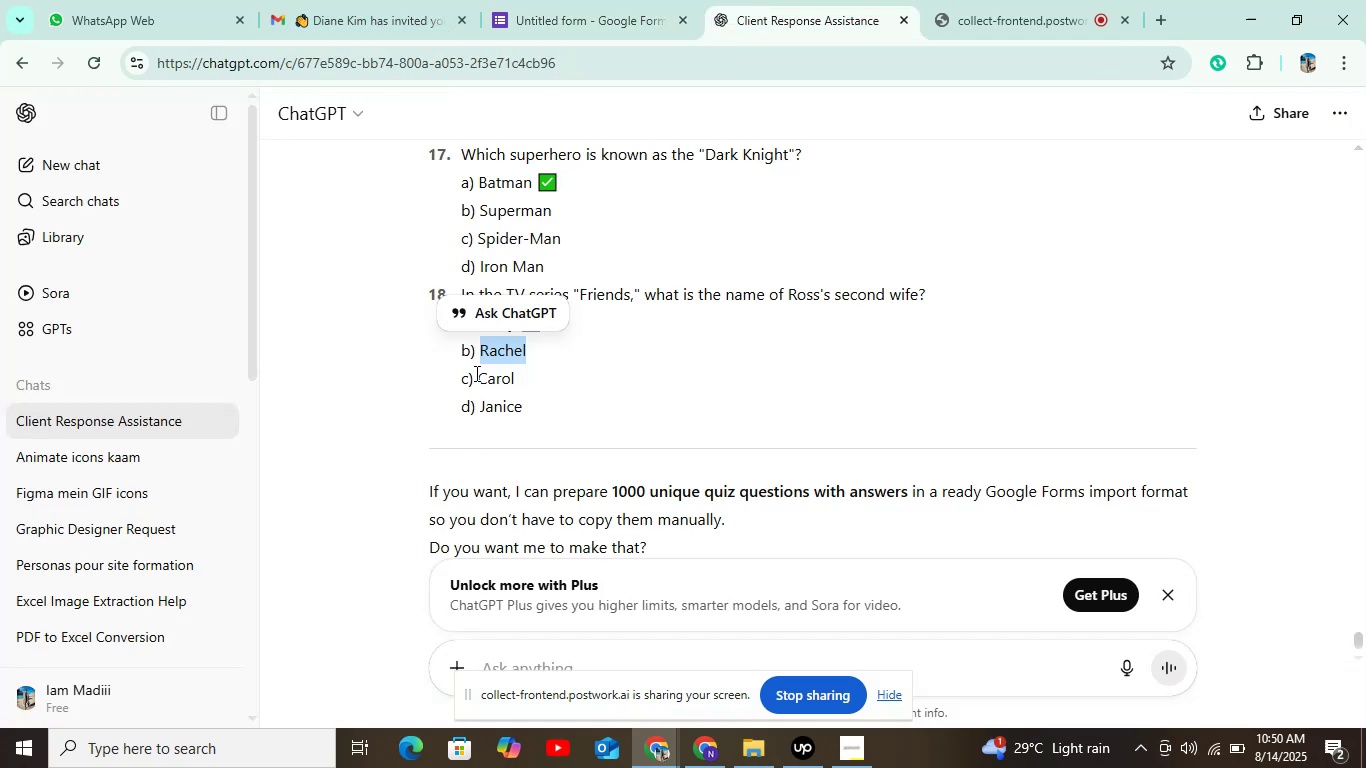 
left_click_drag(start_coordinate=[475, 380], to_coordinate=[524, 379])
 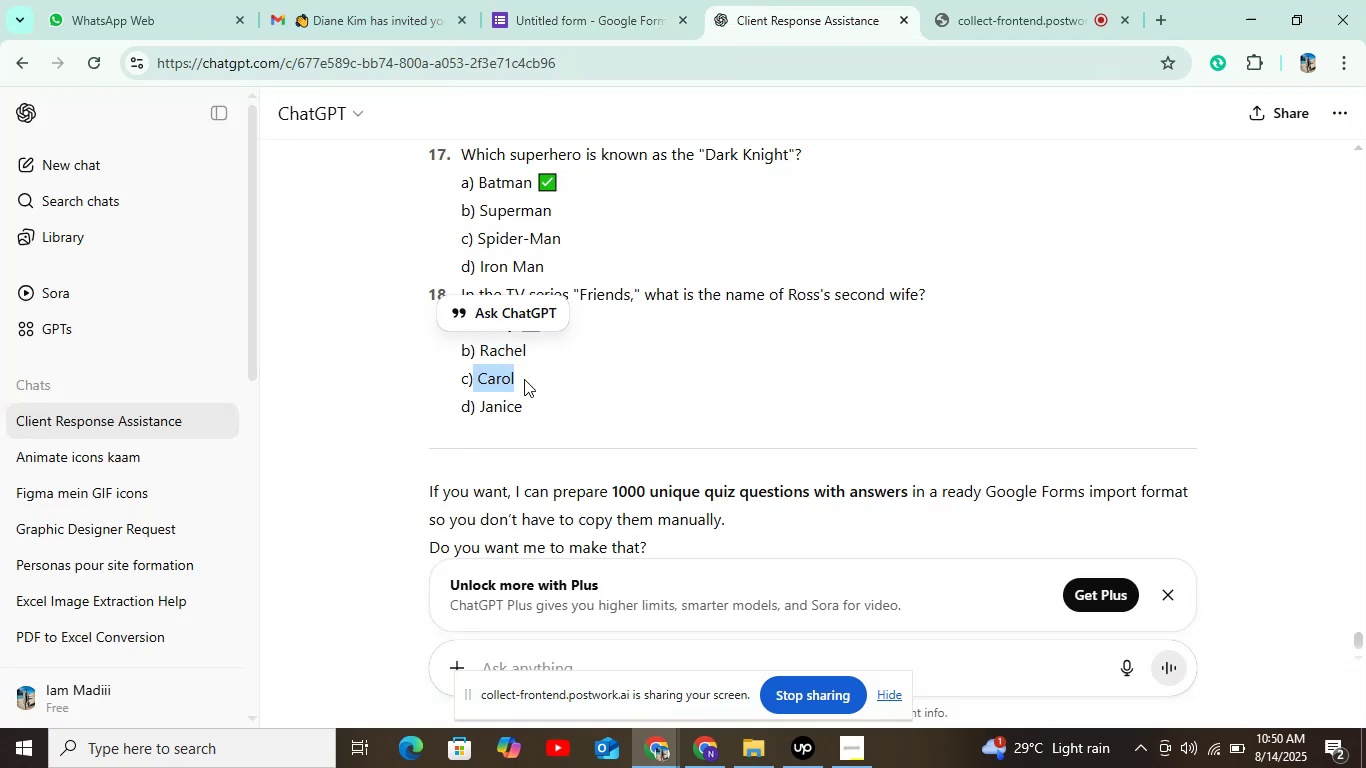 
key(Control+C)
 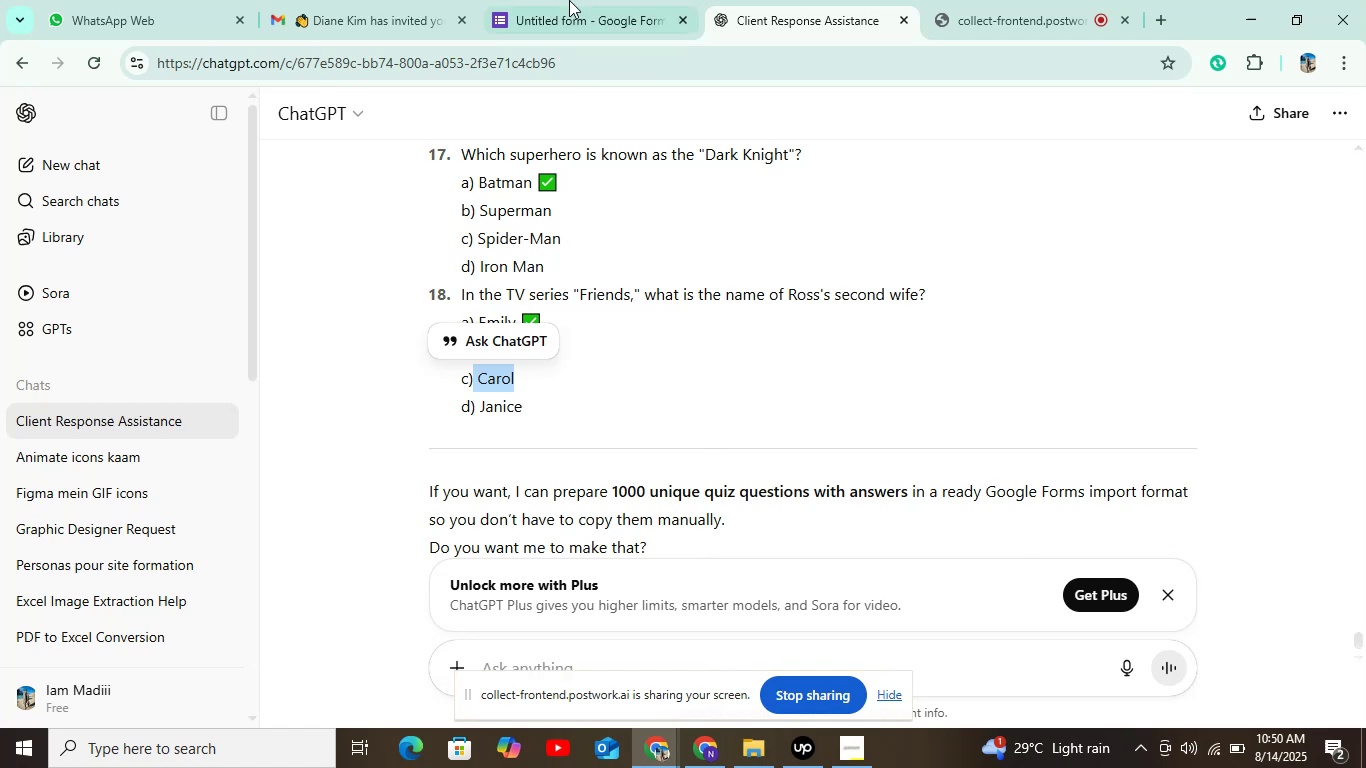 
left_click([583, 0])
 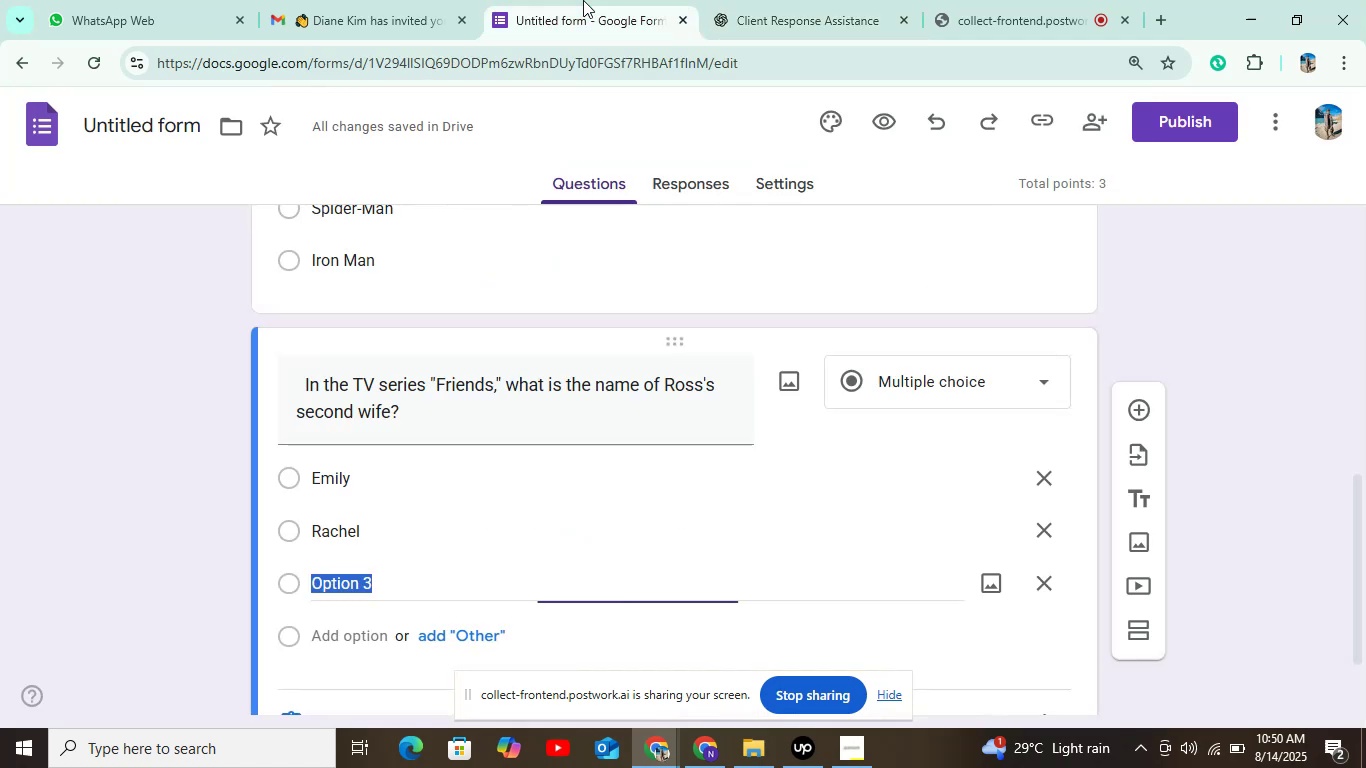 
key(Control+V)
 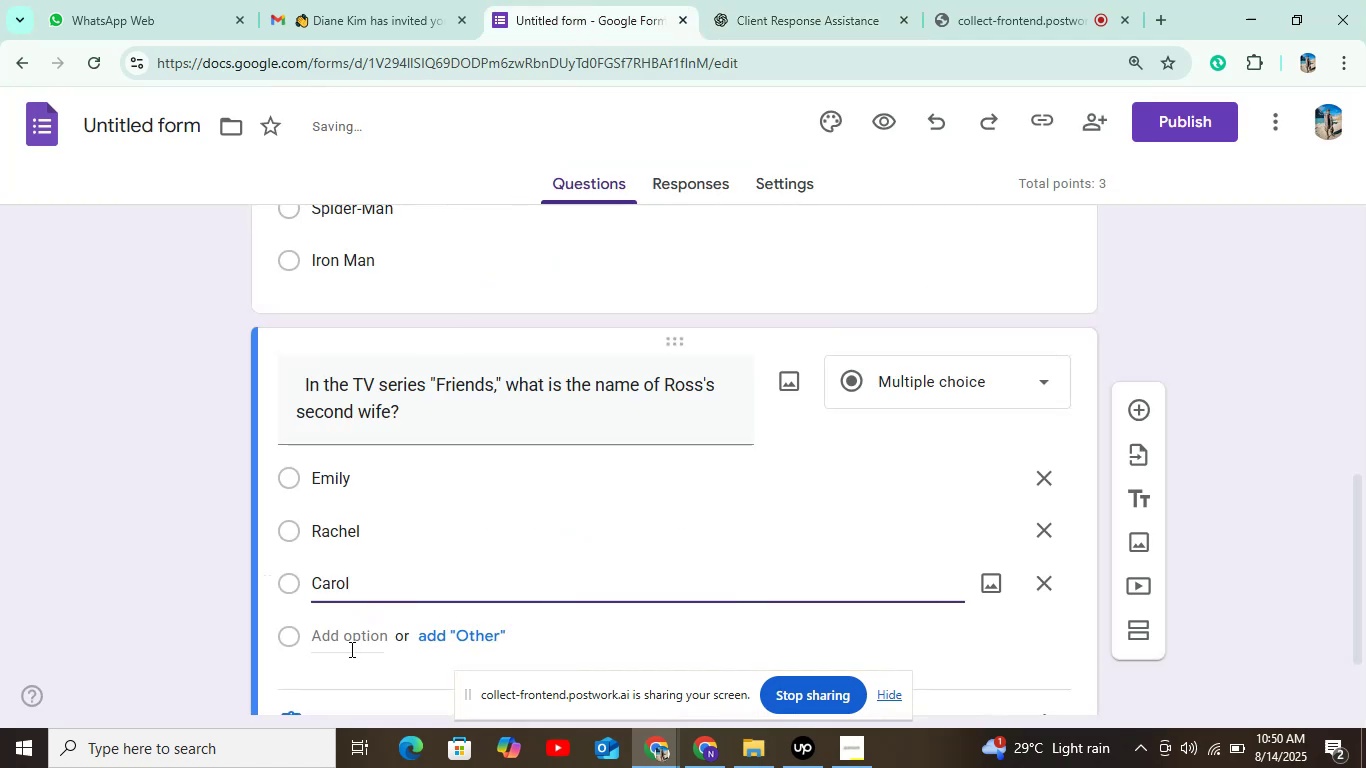 
left_click([354, 633])
 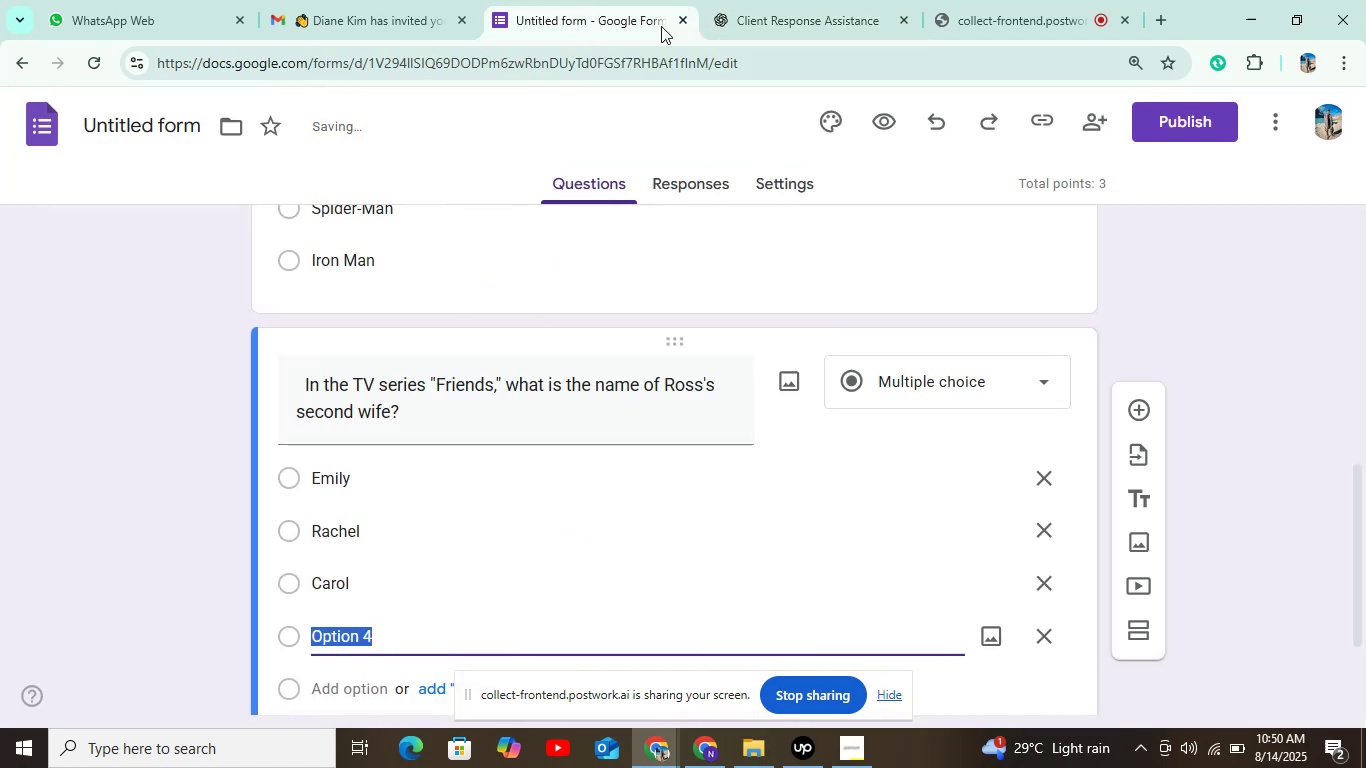 
left_click([782, 0])
 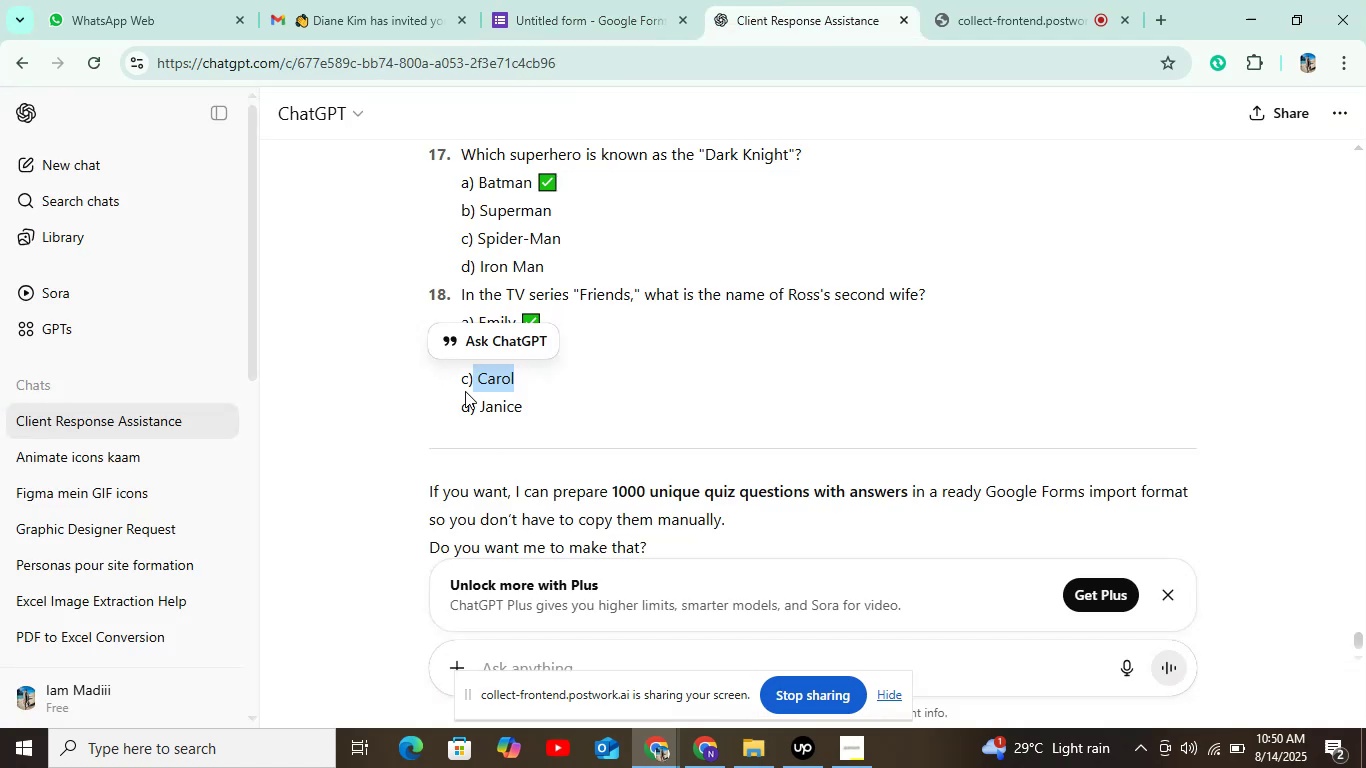 
left_click_drag(start_coordinate=[481, 406], to_coordinate=[602, 398])
 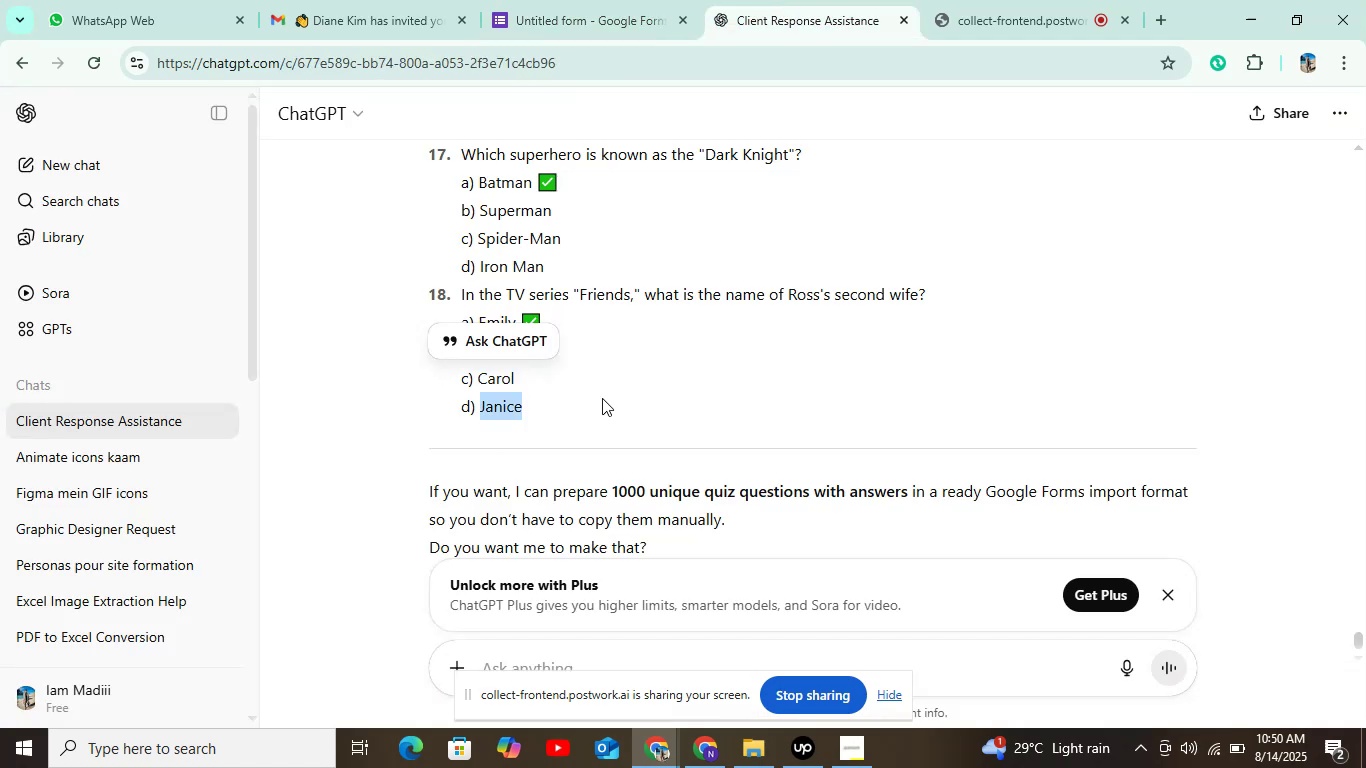 
key(Control+C)
 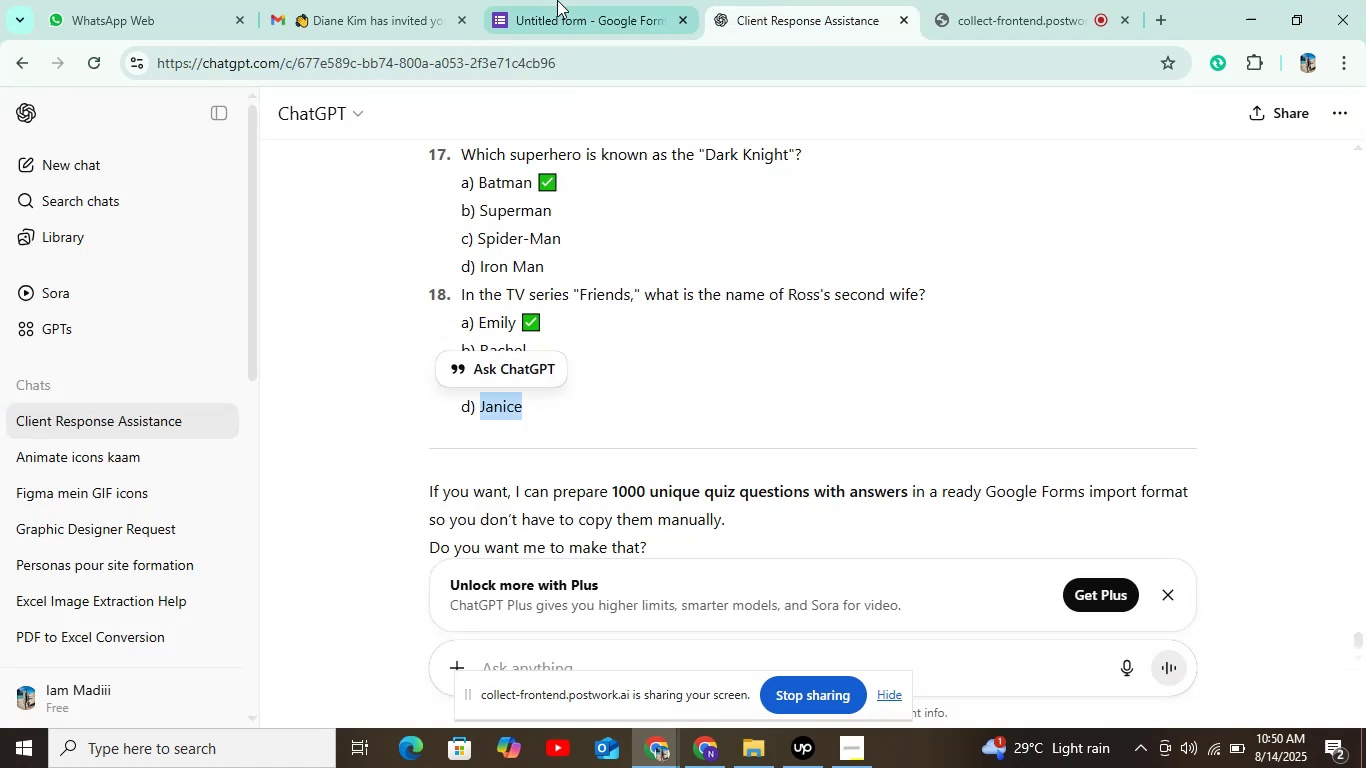 
left_click([561, 0])
 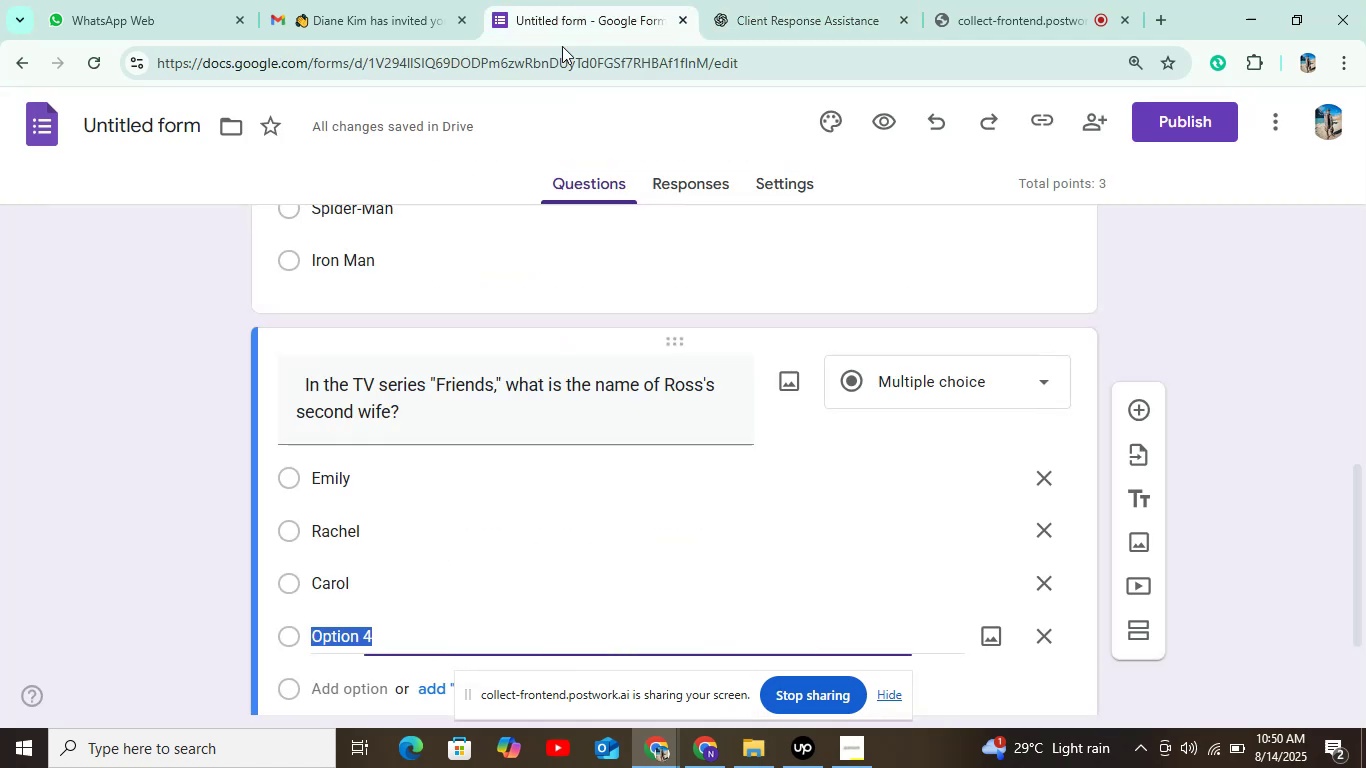 
key(Control+V)
 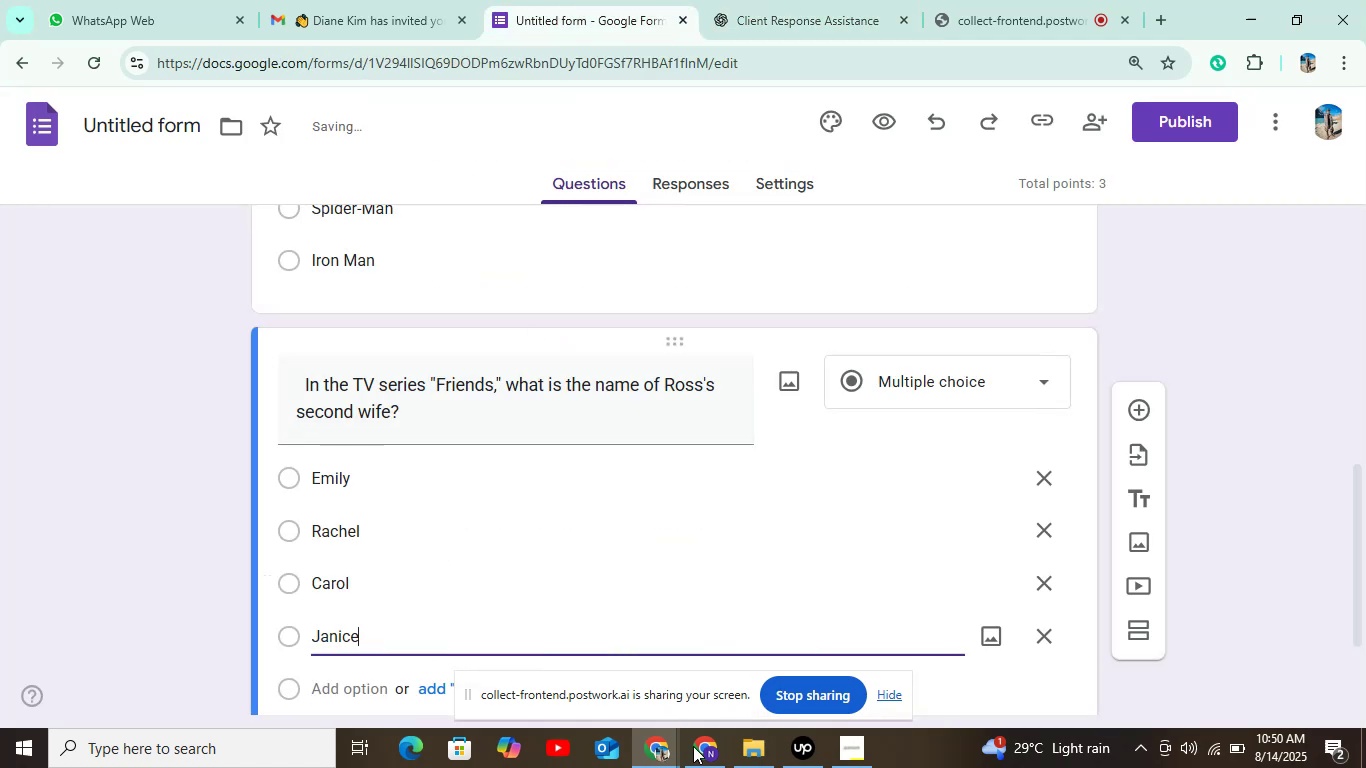 
left_click([808, 767])
 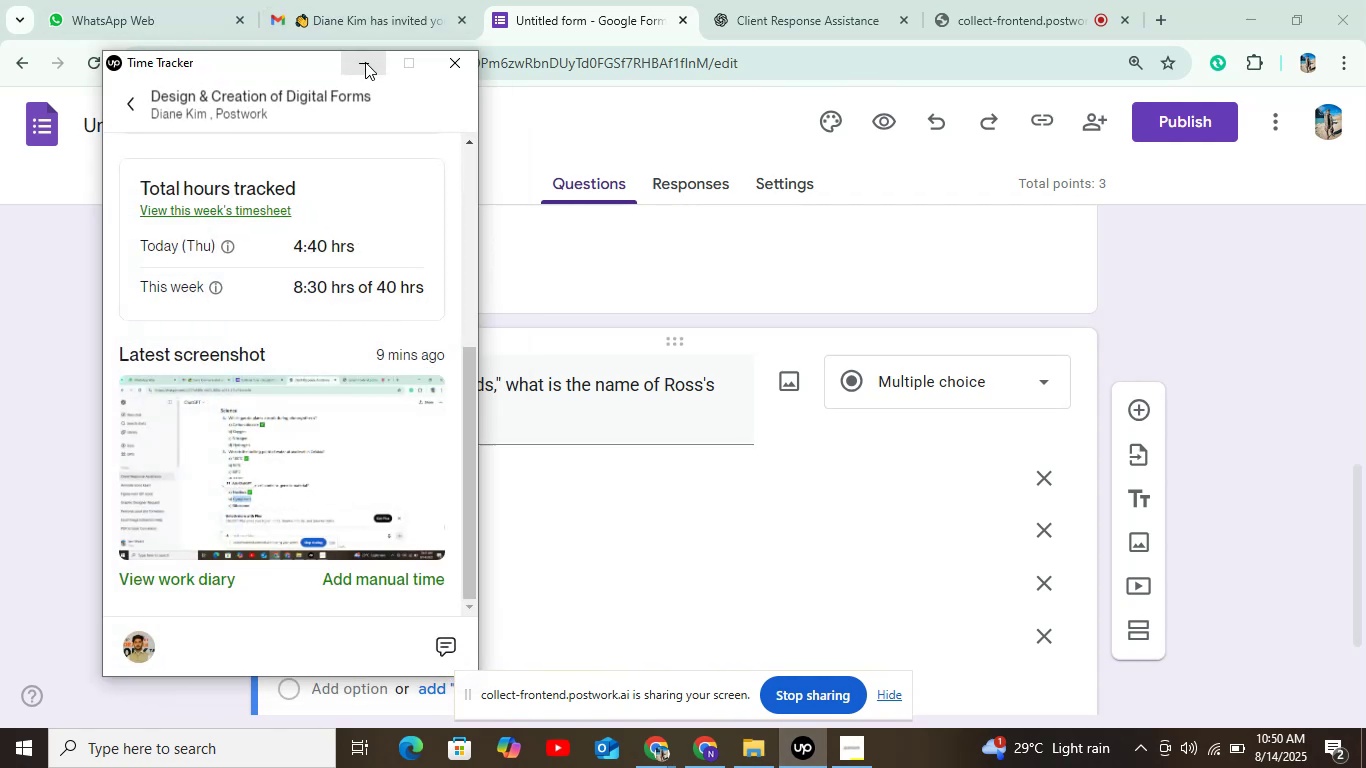 
scroll: coordinate [339, 391], scroll_direction: up, amount: 1.0
 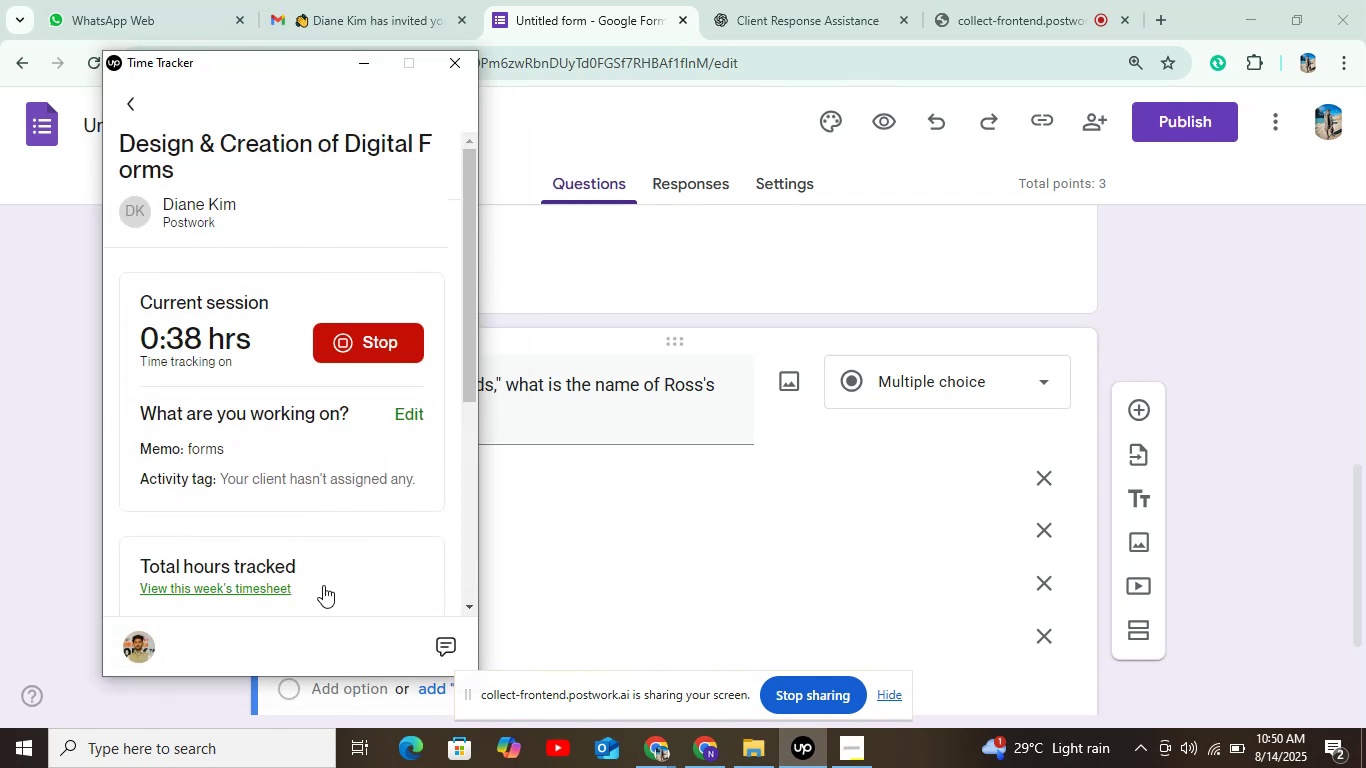 
scroll: coordinate [327, 558], scroll_direction: down, amount: 2.0
 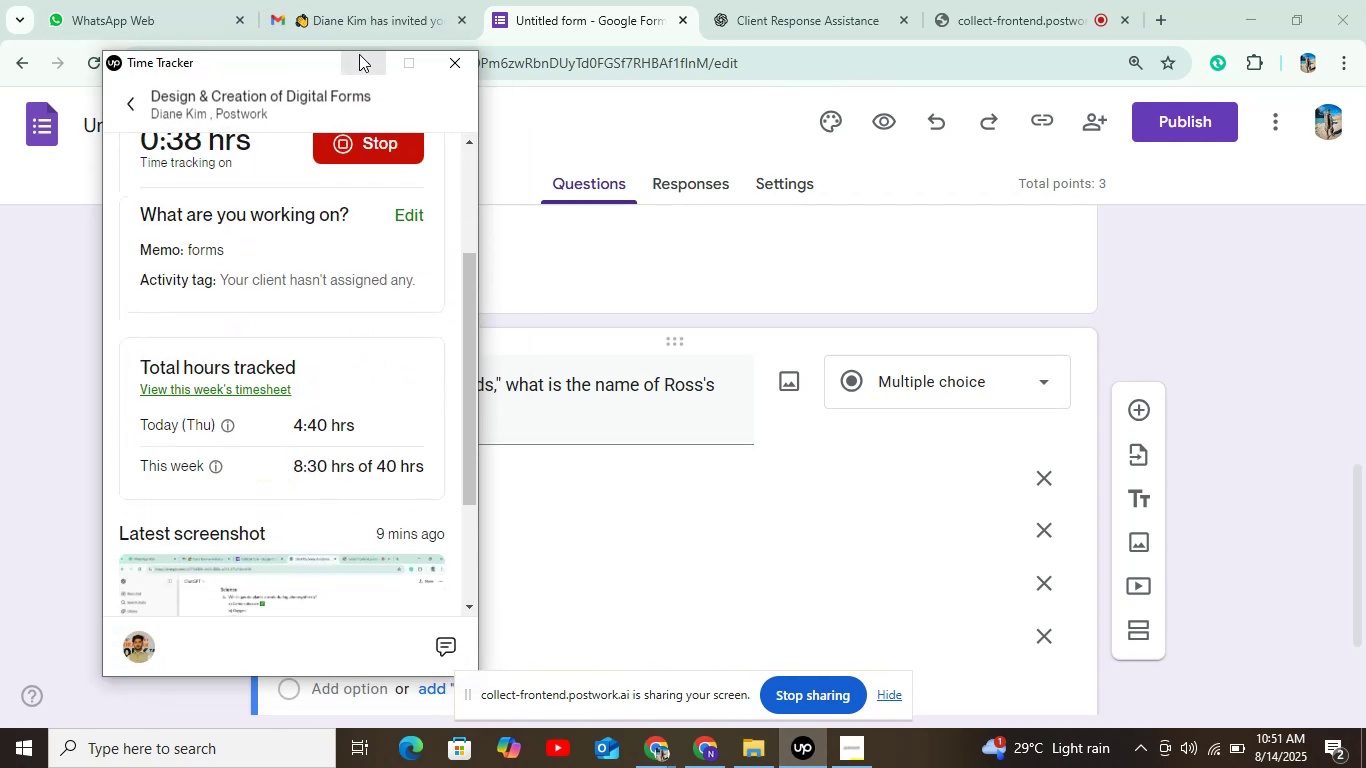 
left_click([361, 54])
 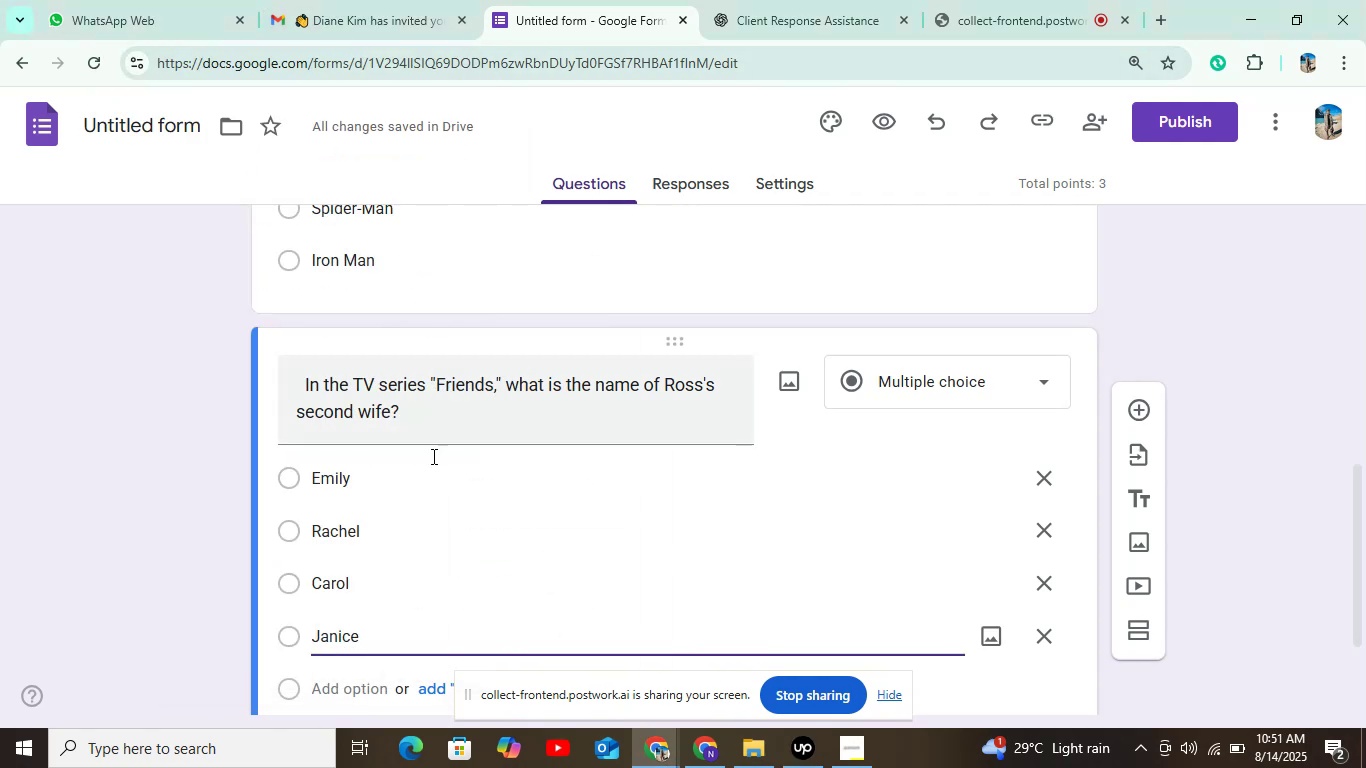 
scroll: coordinate [435, 464], scroll_direction: down, amount: 2.0
 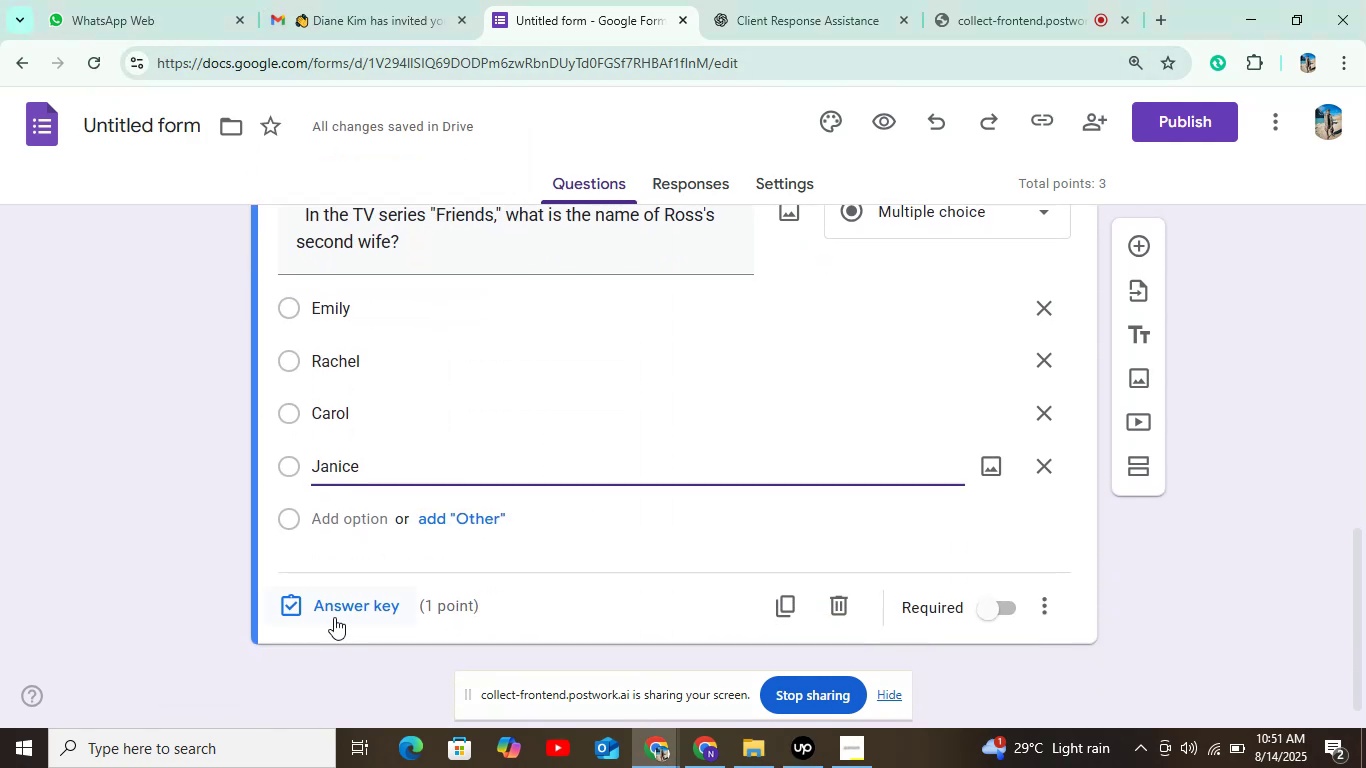 
left_click([337, 610])
 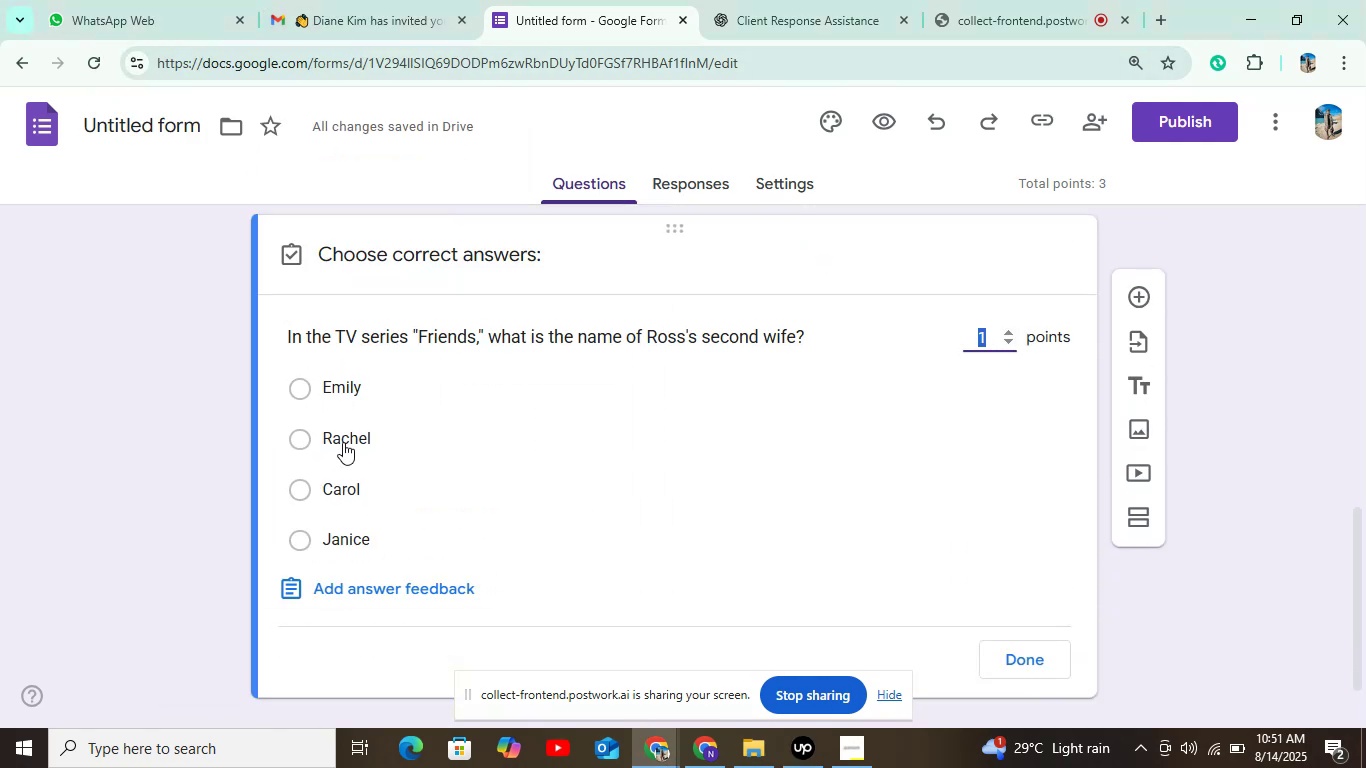 
left_click([355, 386])
 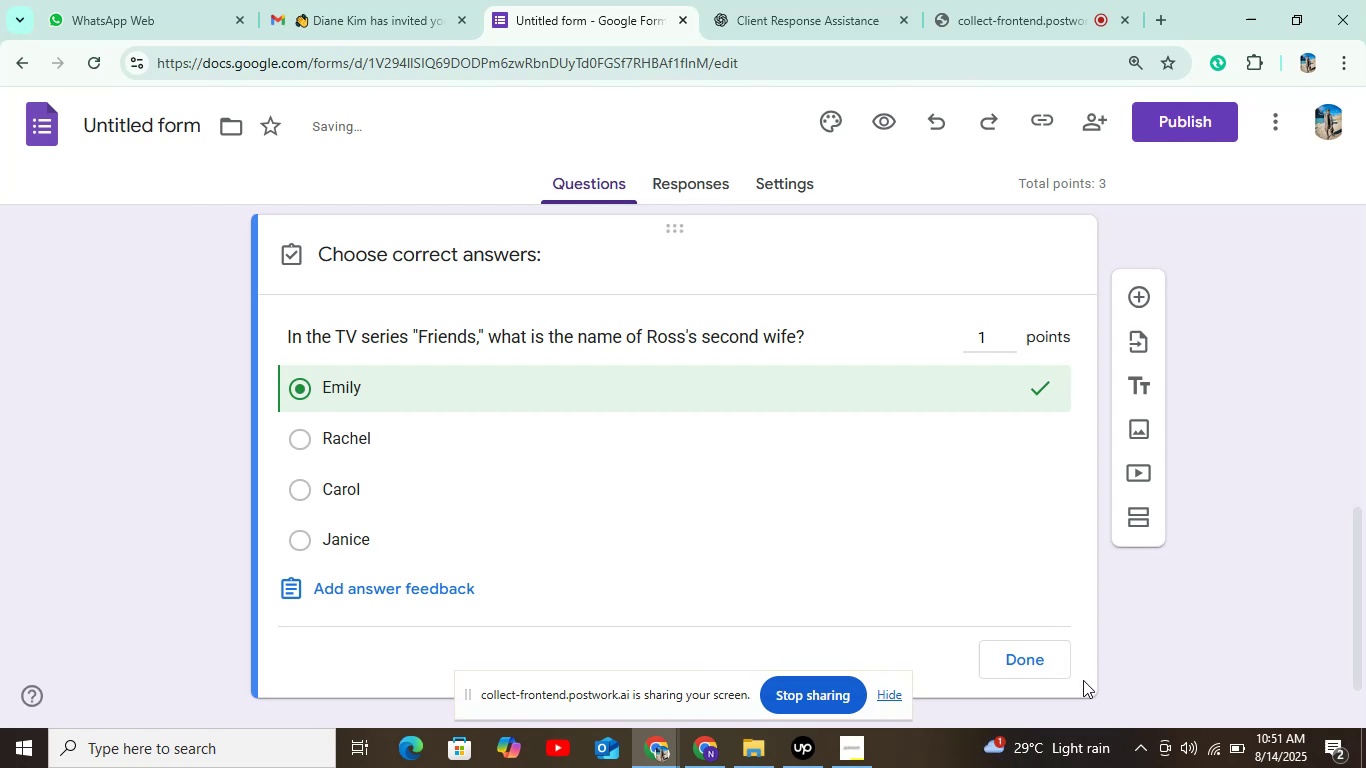 
left_click([1049, 665])
 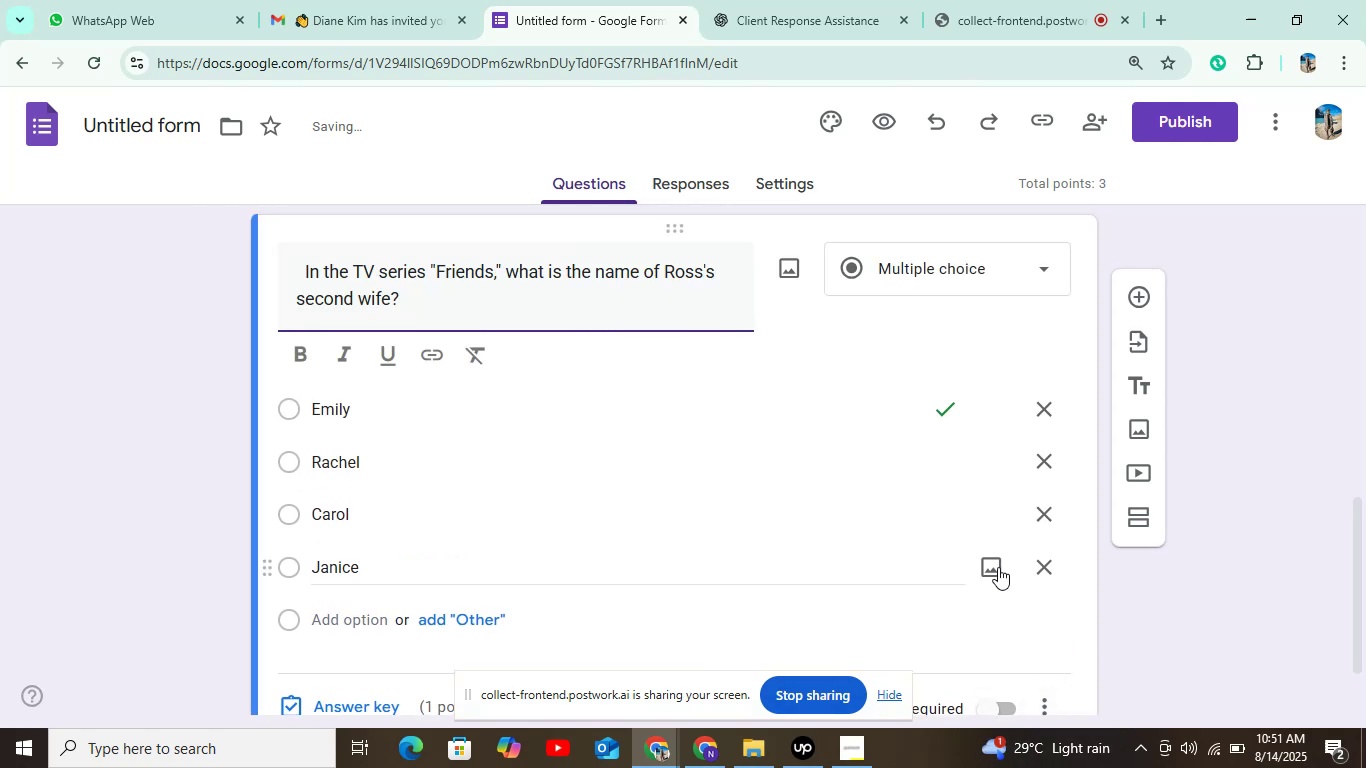 
scroll: coordinate [1009, 667], scroll_direction: down, amount: 2.0
 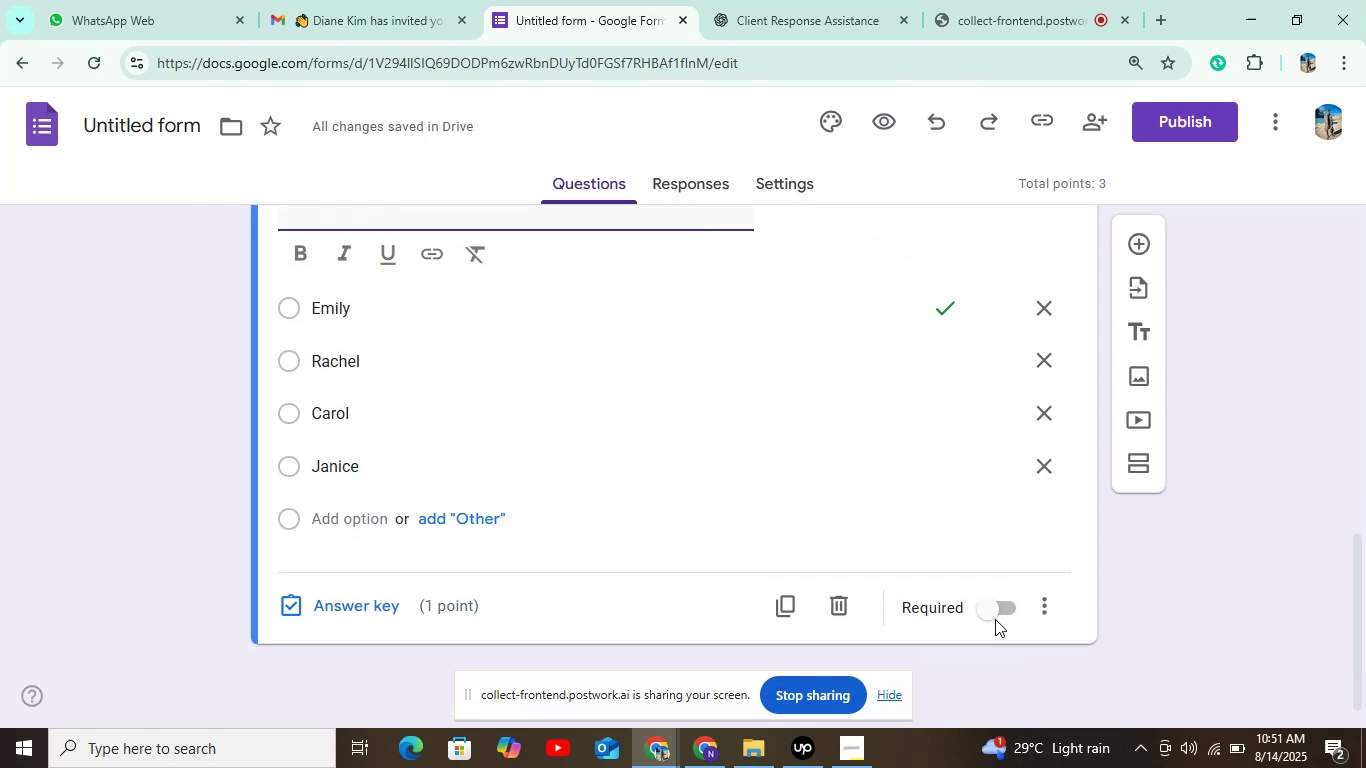 
left_click([993, 611])
 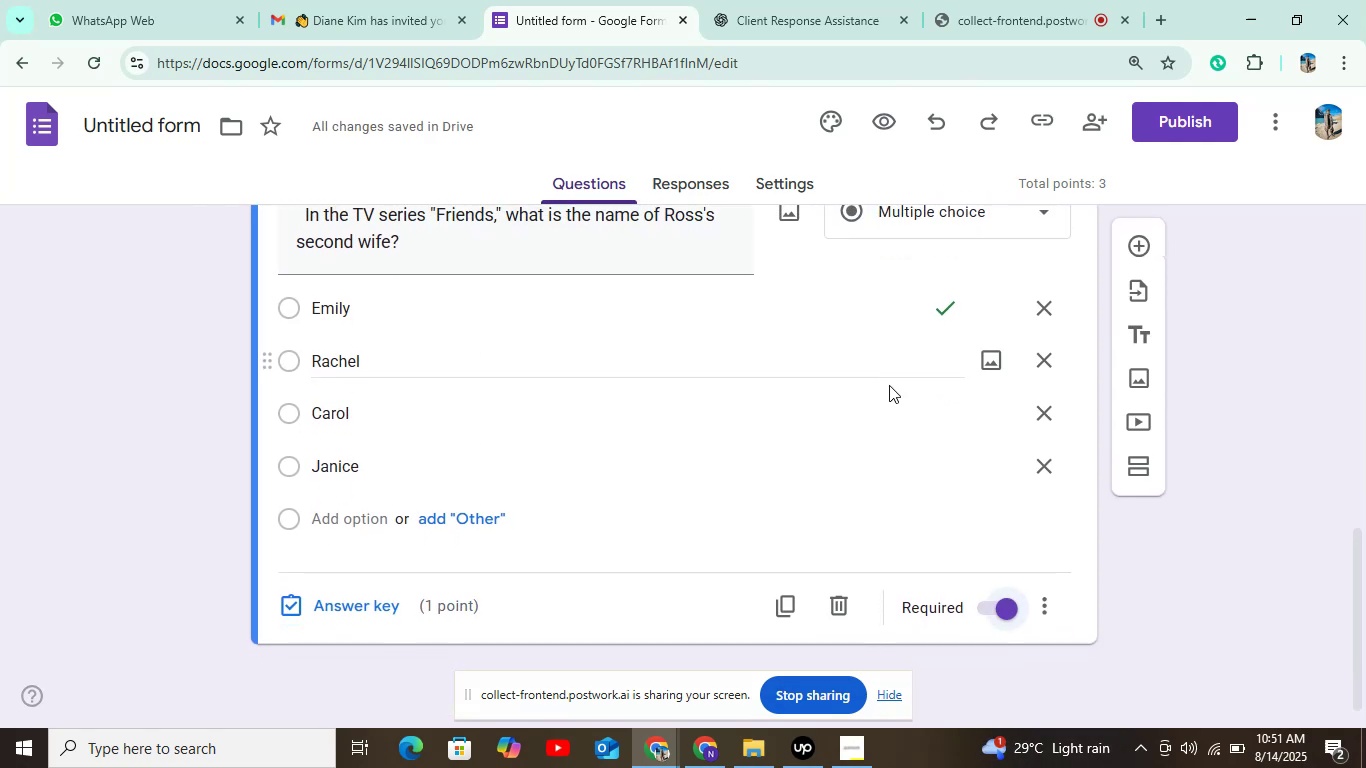 
left_click([1124, 252])
 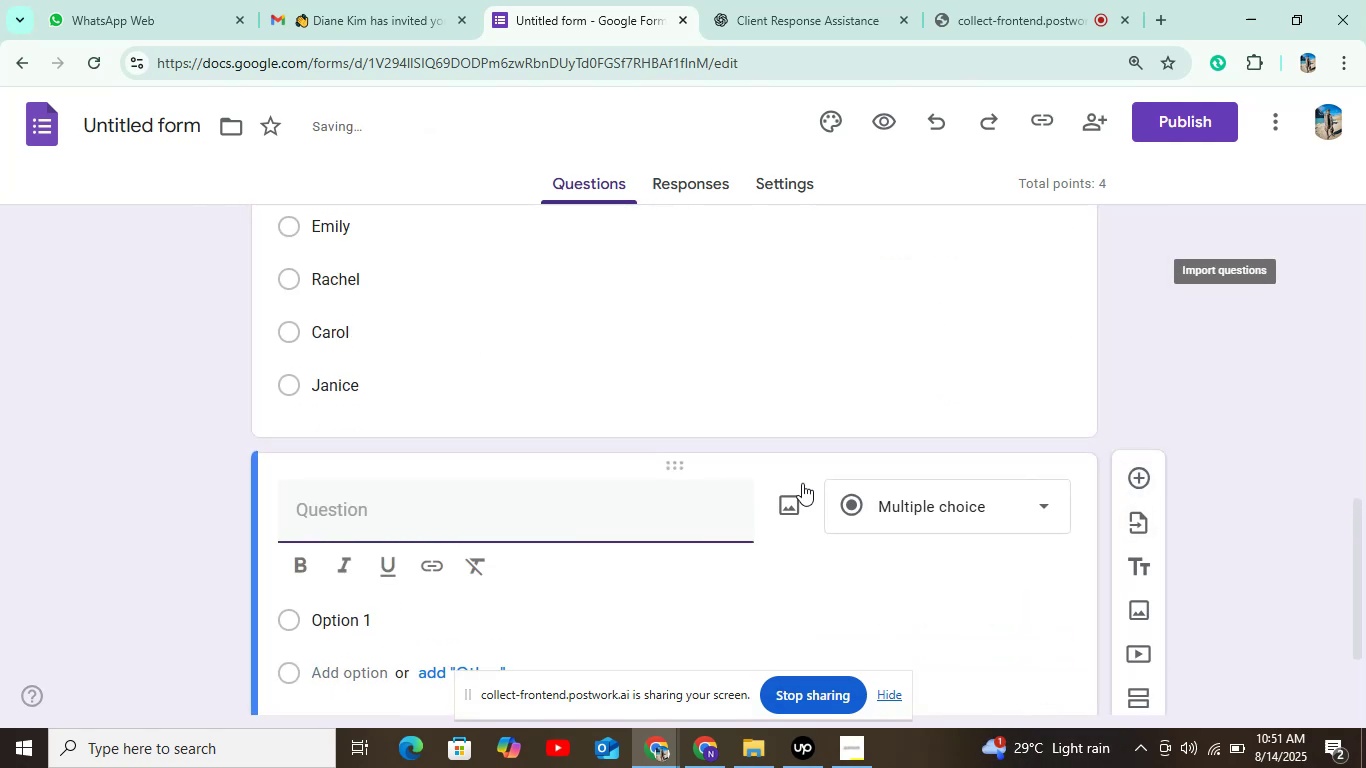 
scroll: coordinate [588, 479], scroll_direction: down, amount: 4.0
 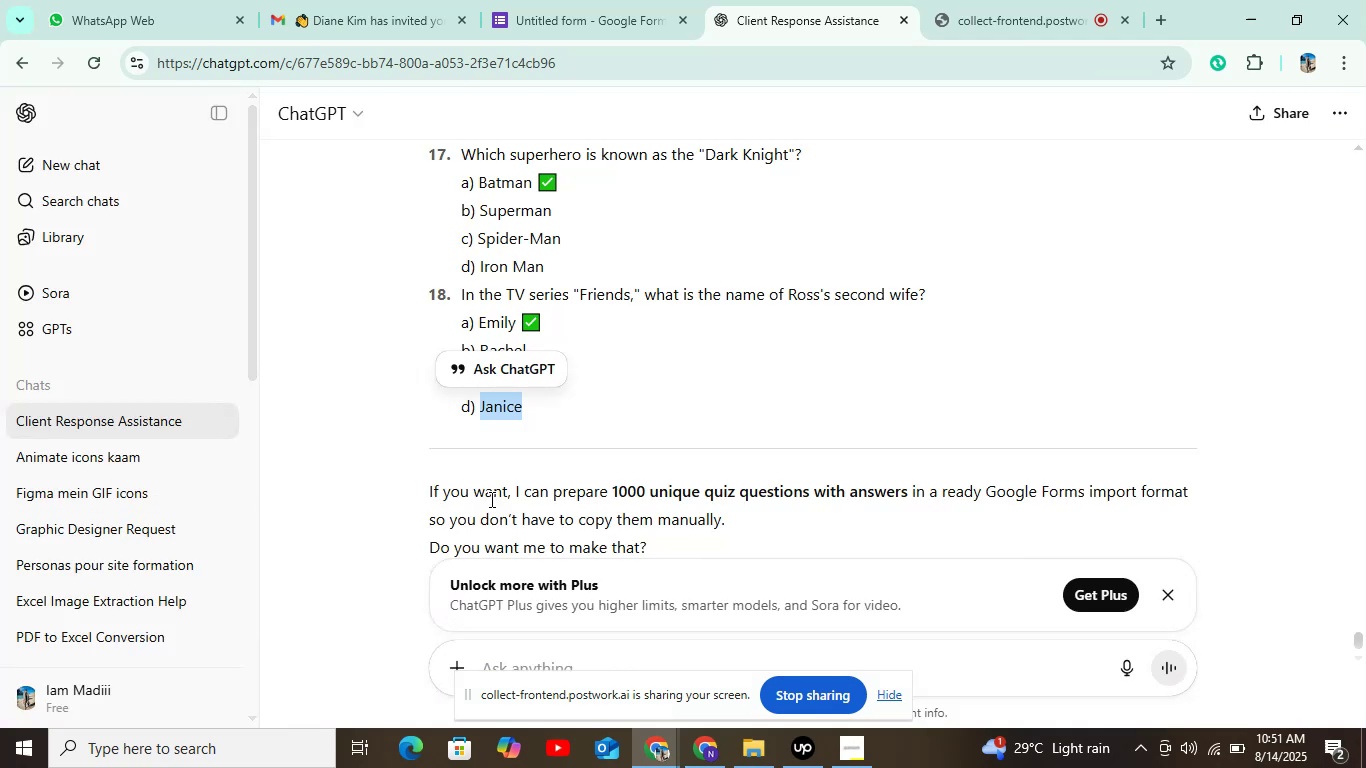 
left_click([519, 658])
 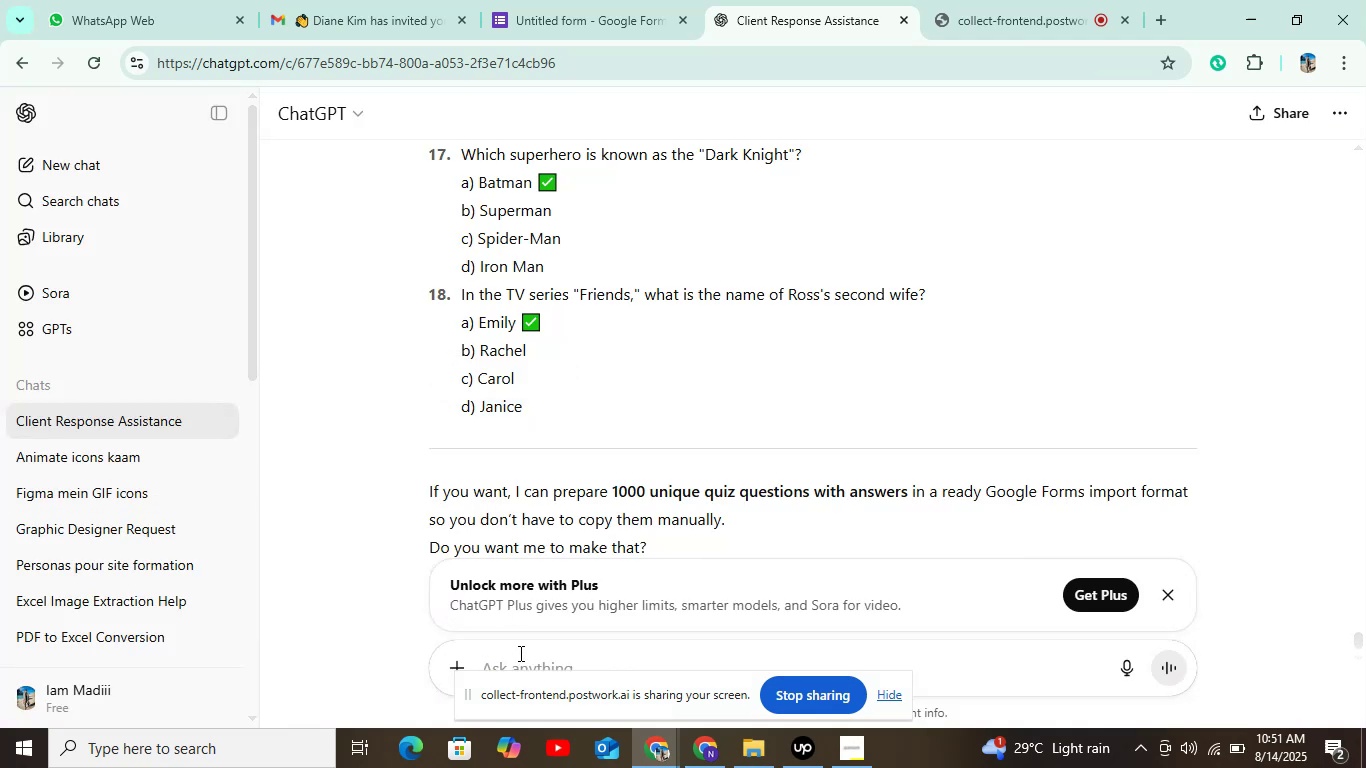 
type(i want more)
 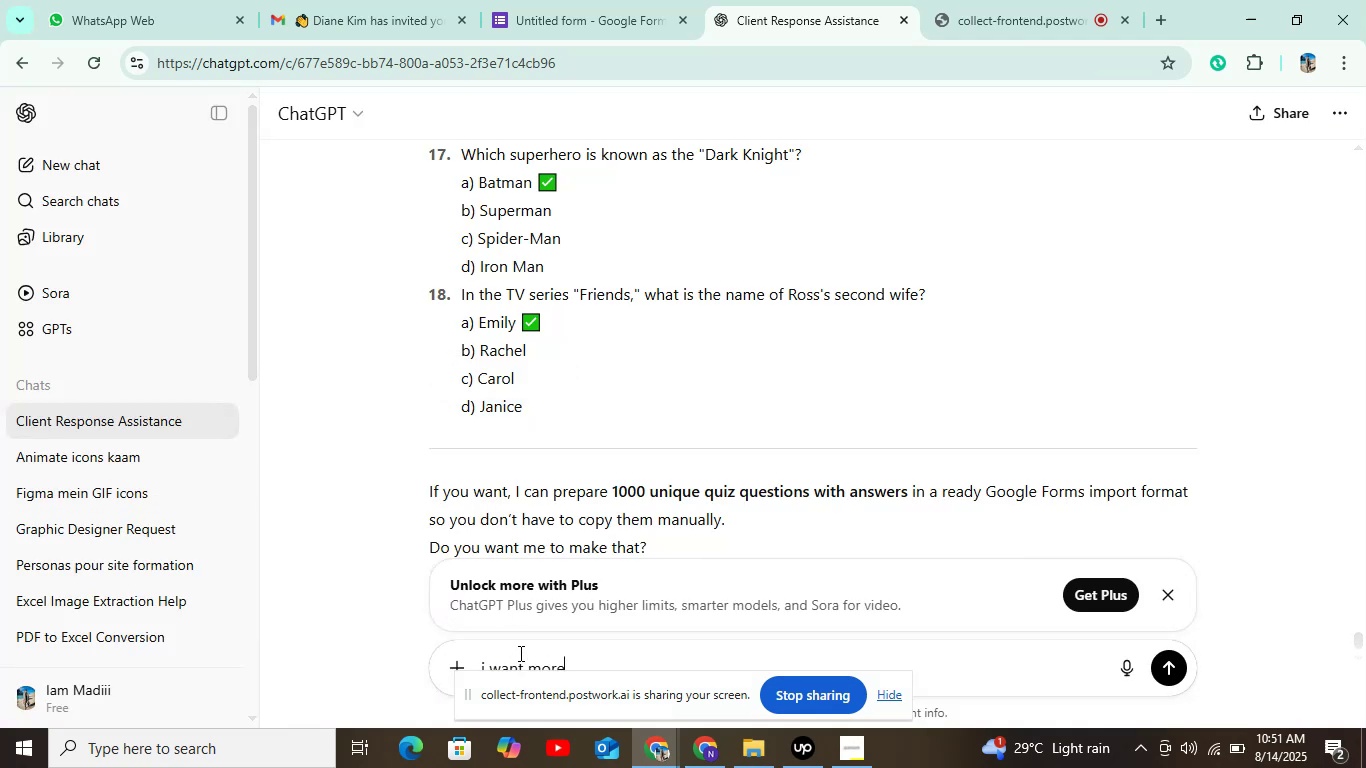 
key(Enter)
 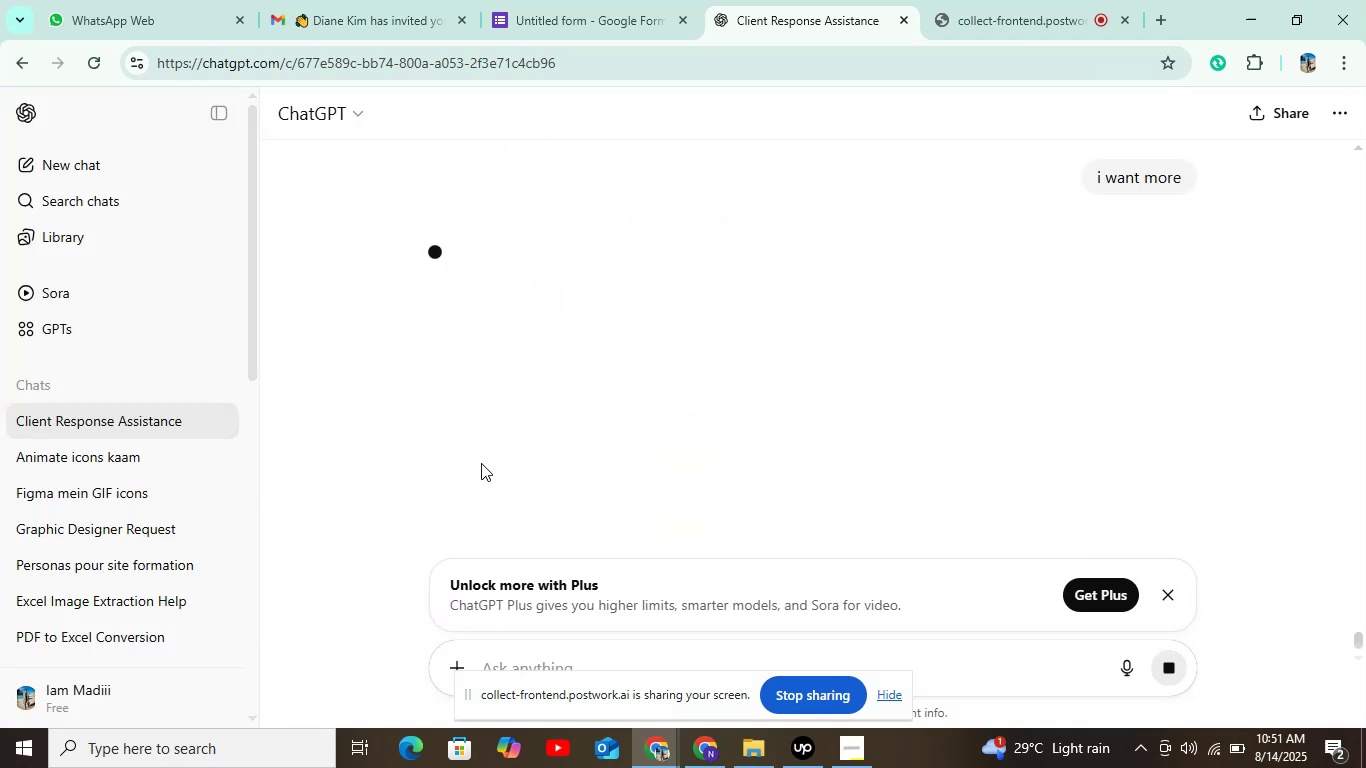 
wait(8.37)
 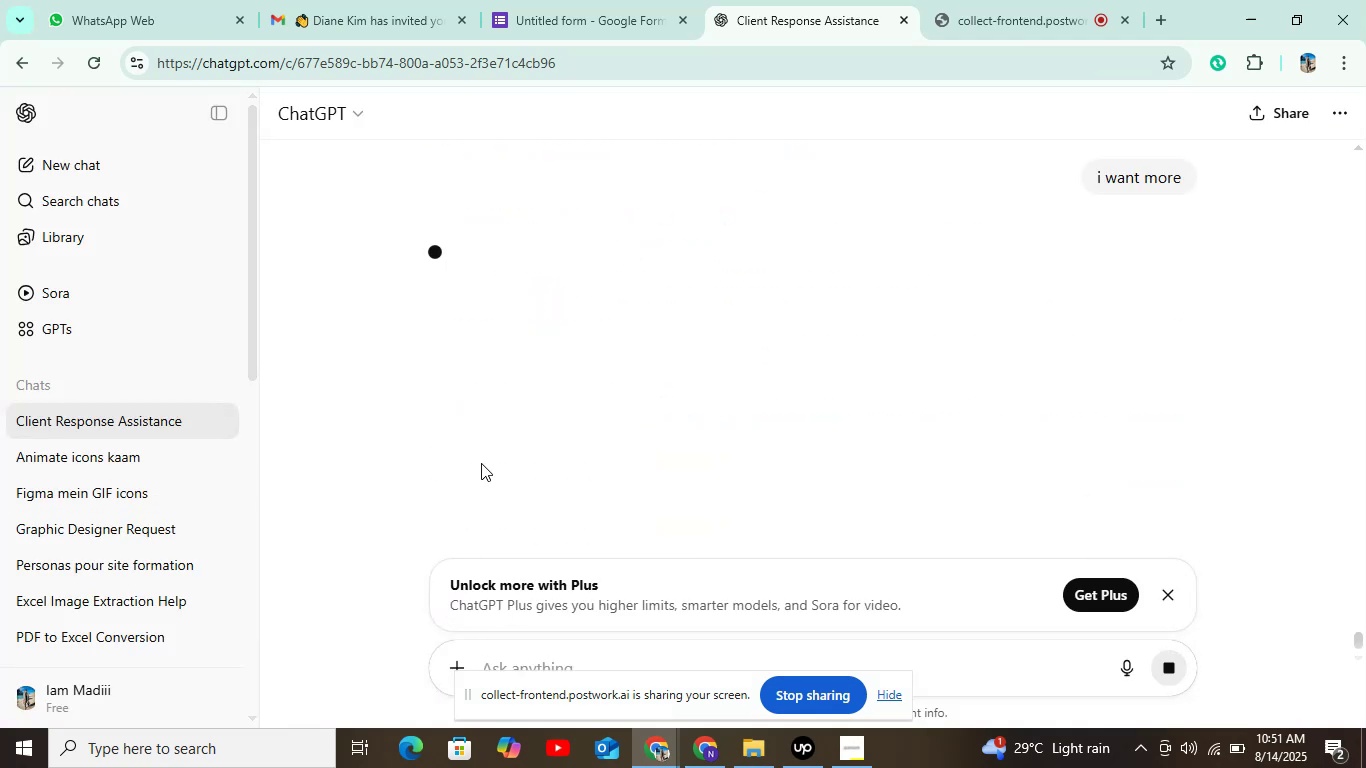 
left_click_drag(start_coordinate=[460, 366], to_coordinate=[757, 370])
 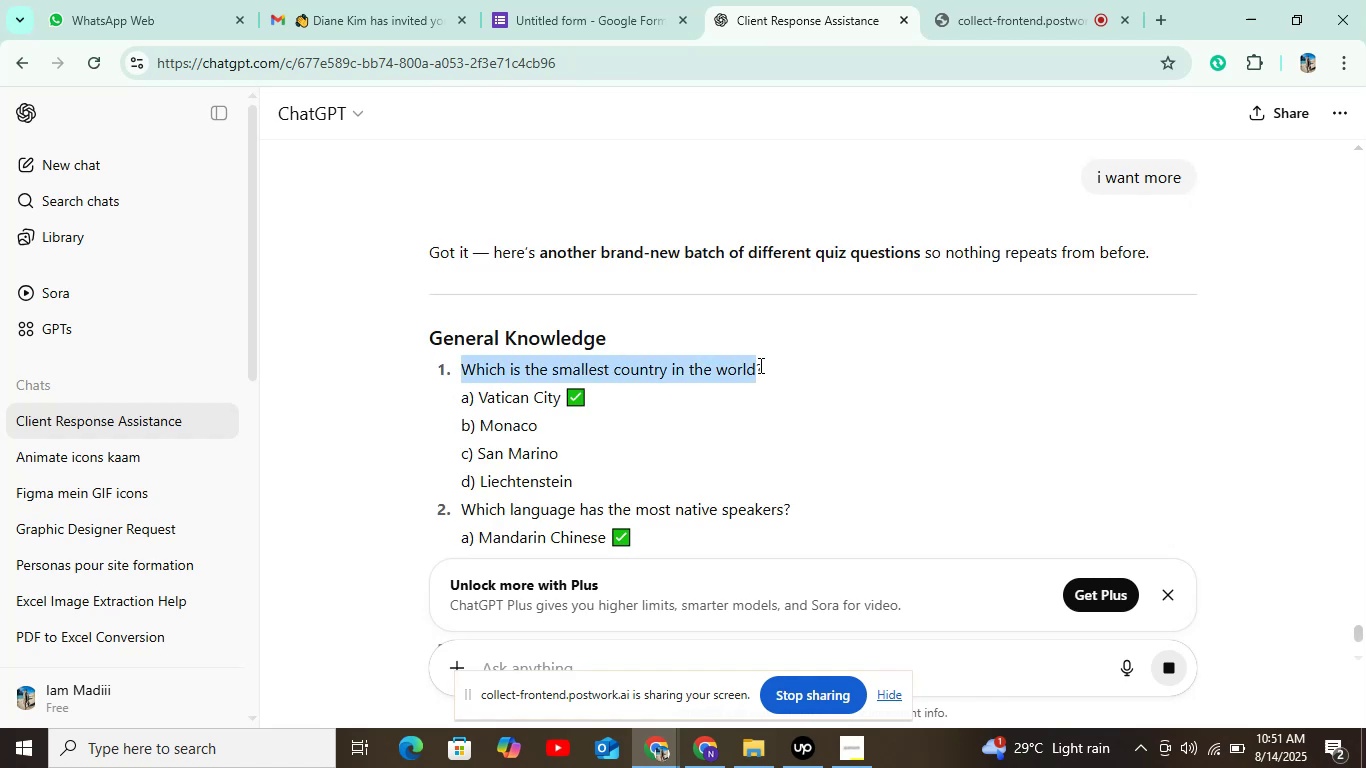 
left_click_drag(start_coordinate=[764, 365], to_coordinate=[463, 362])
 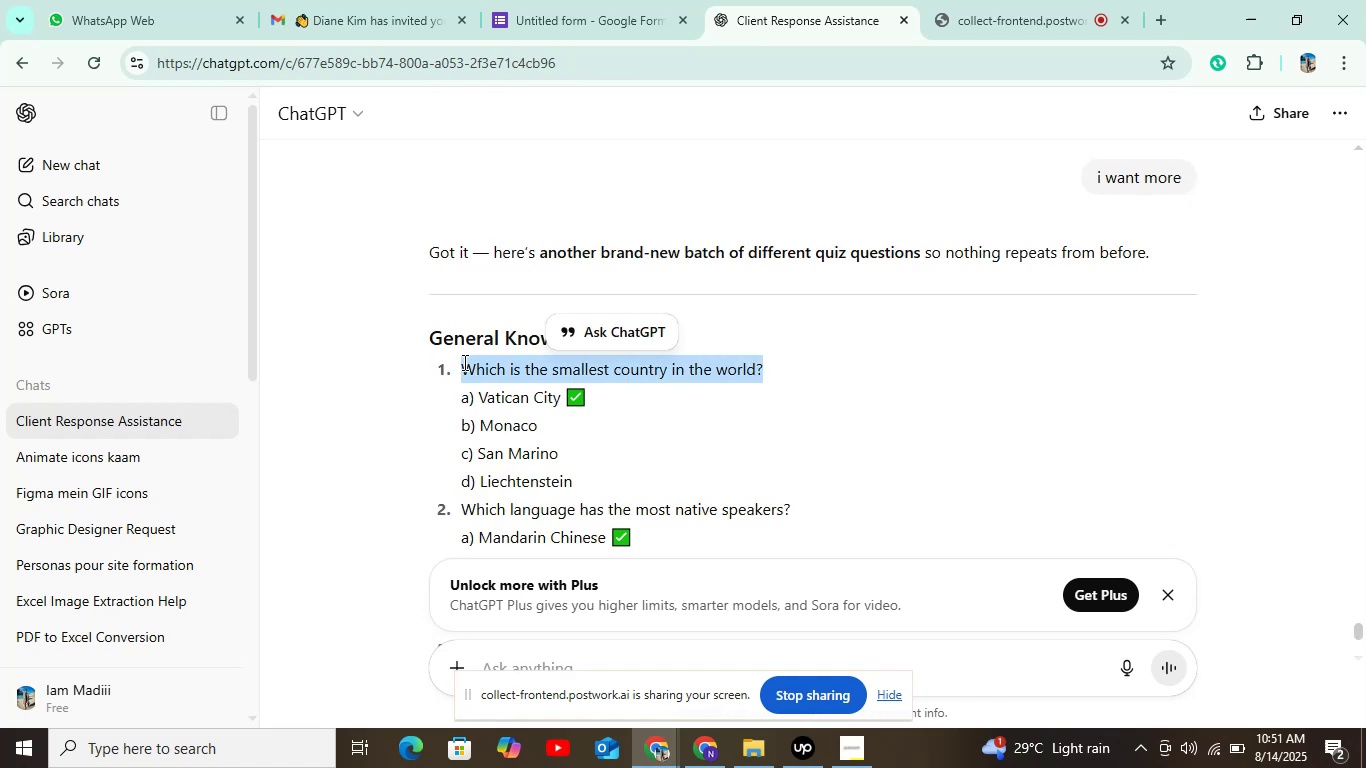 
key(Control+C)
 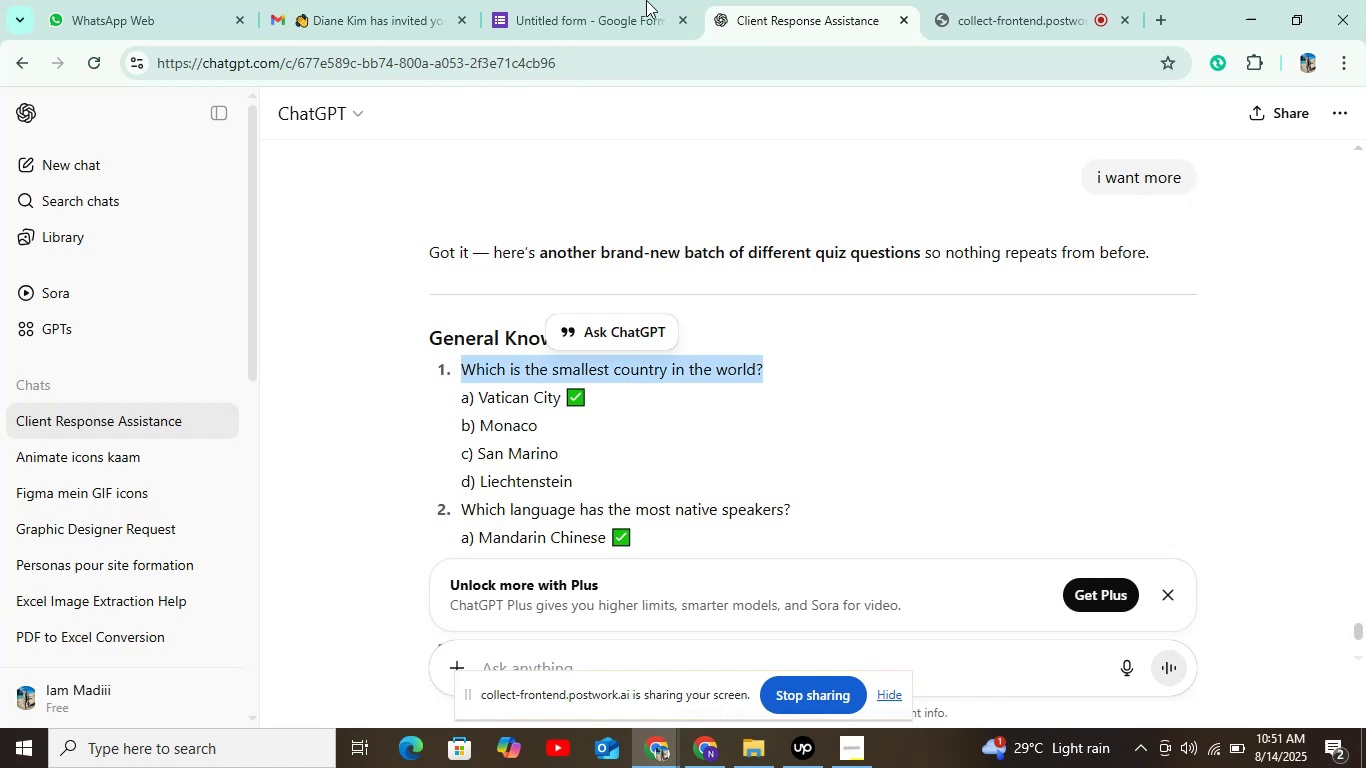 
left_click([650, 0])
 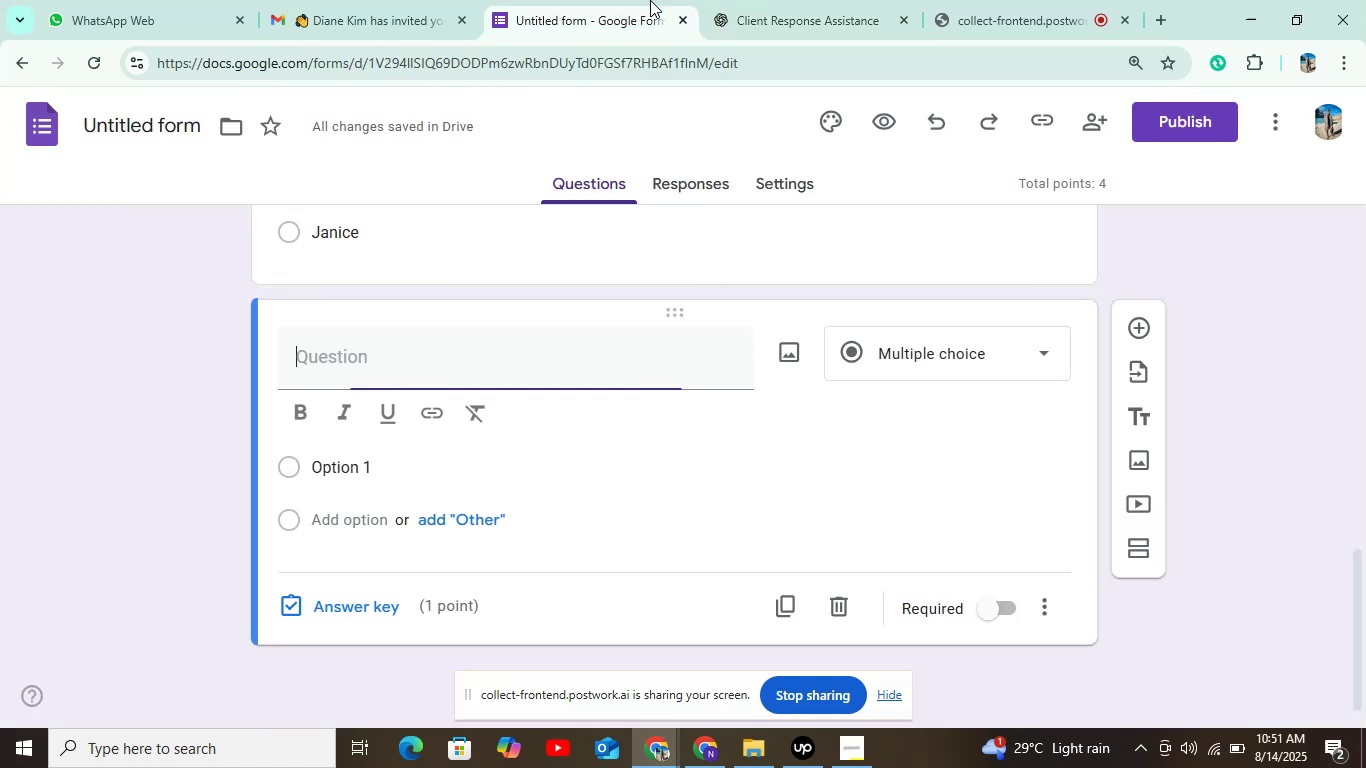 
key(Control+ControlLeft)
 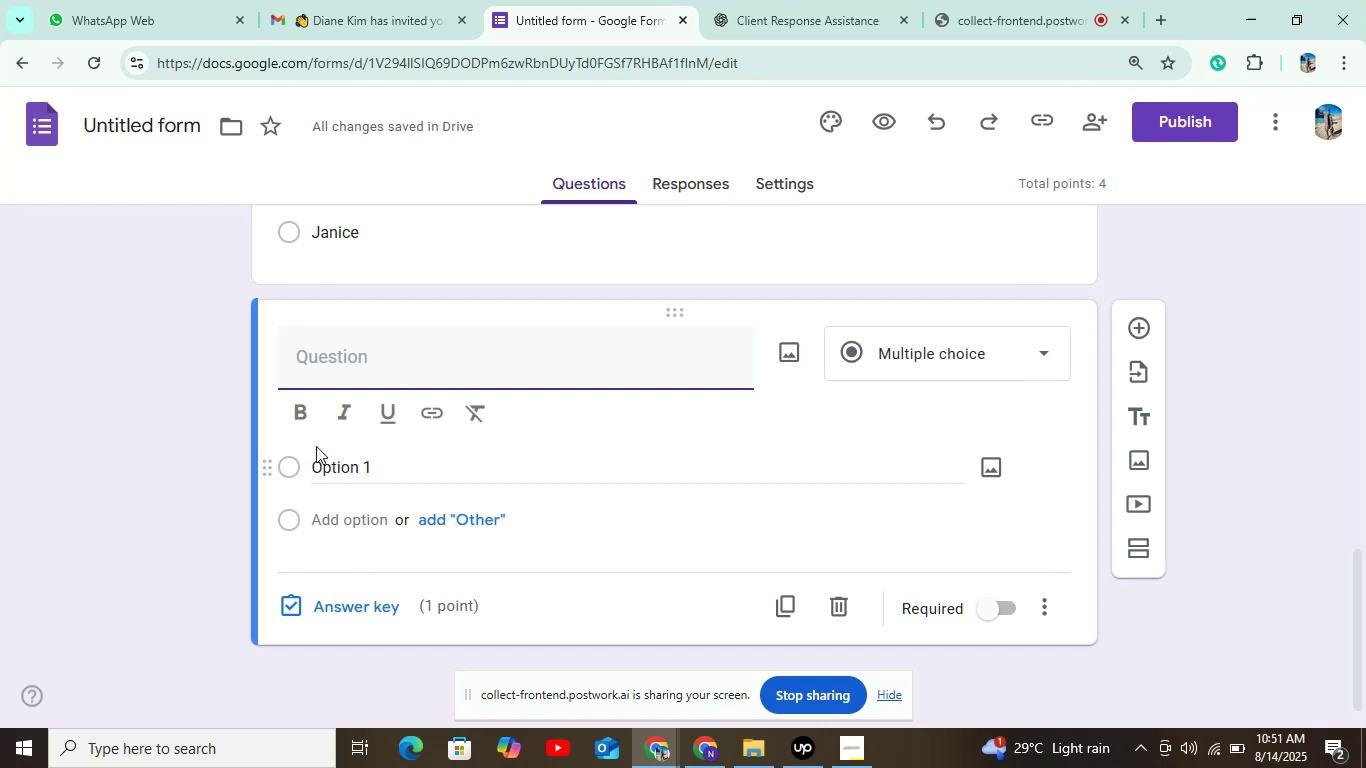 
key(Control+V)
 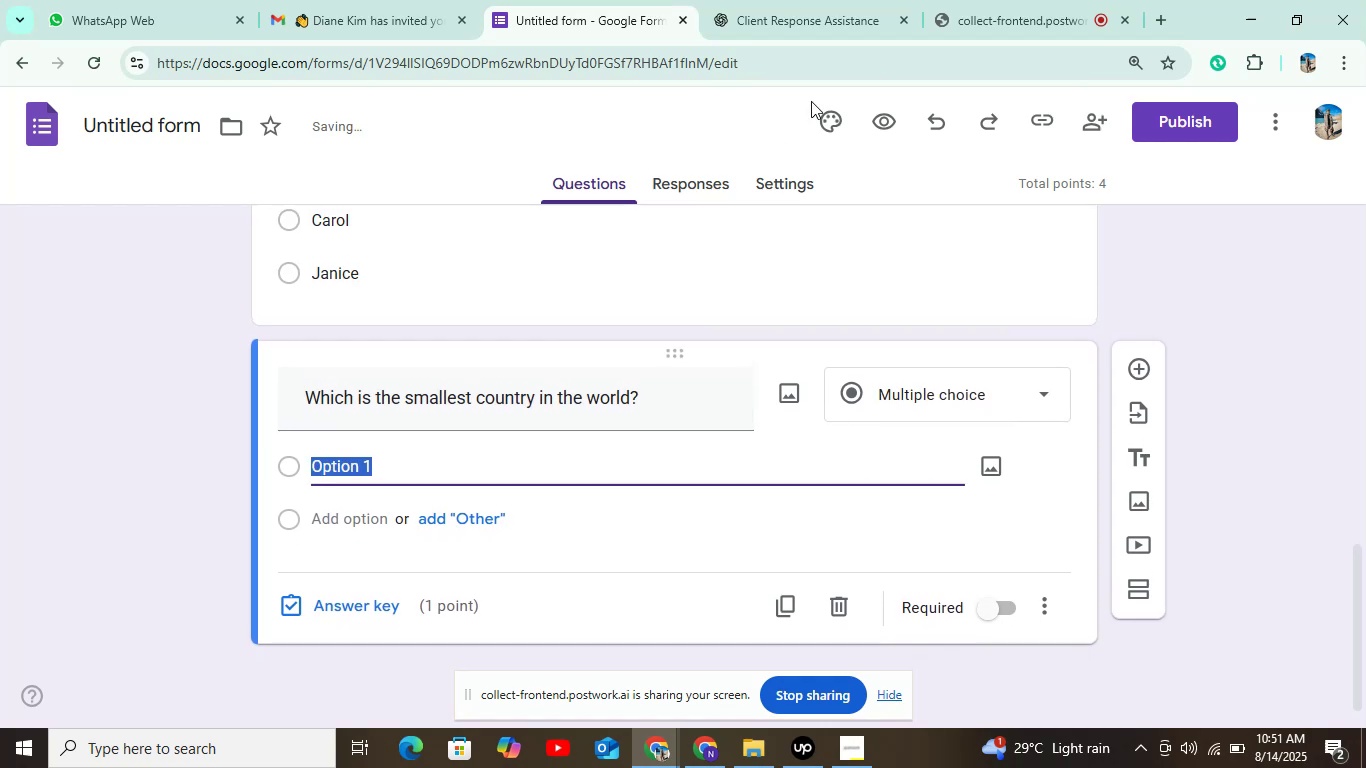 
left_click([839, 19])
 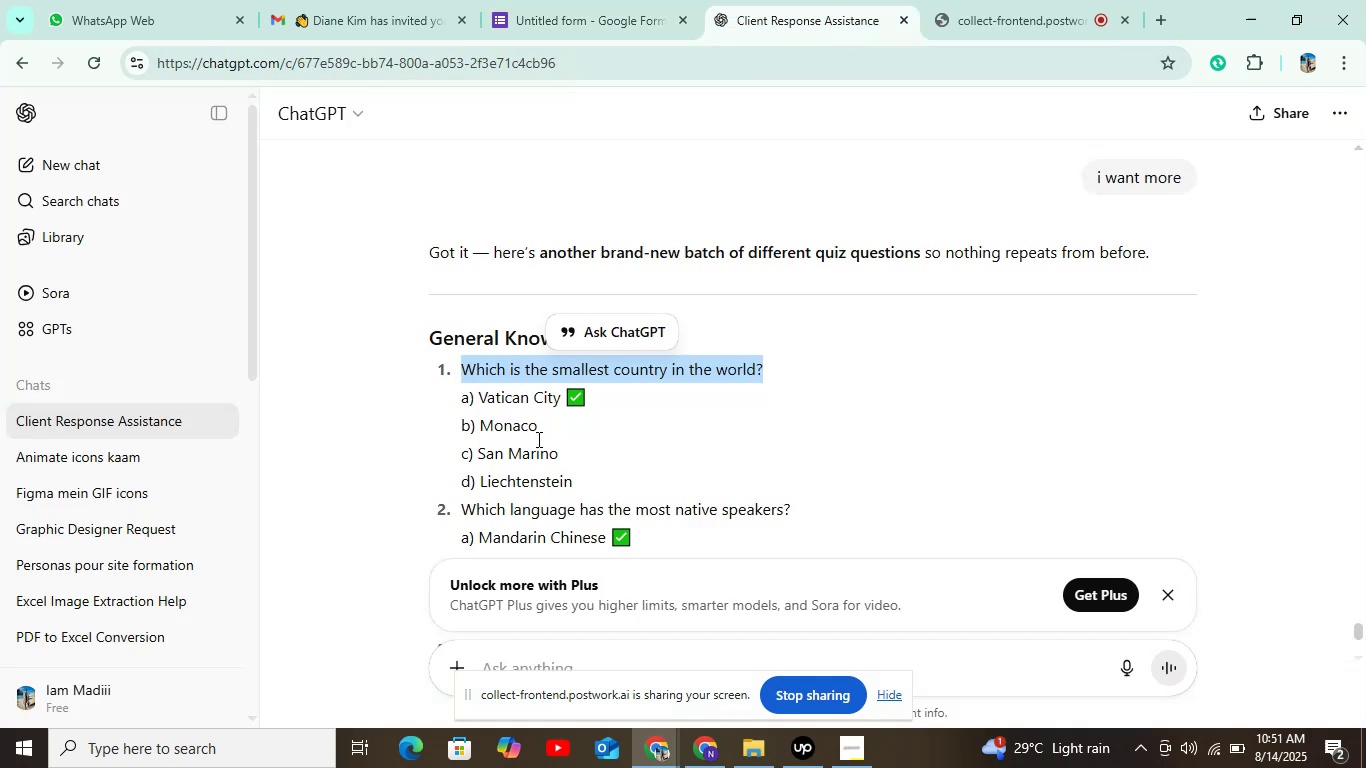 
left_click_drag(start_coordinate=[478, 398], to_coordinate=[558, 398])
 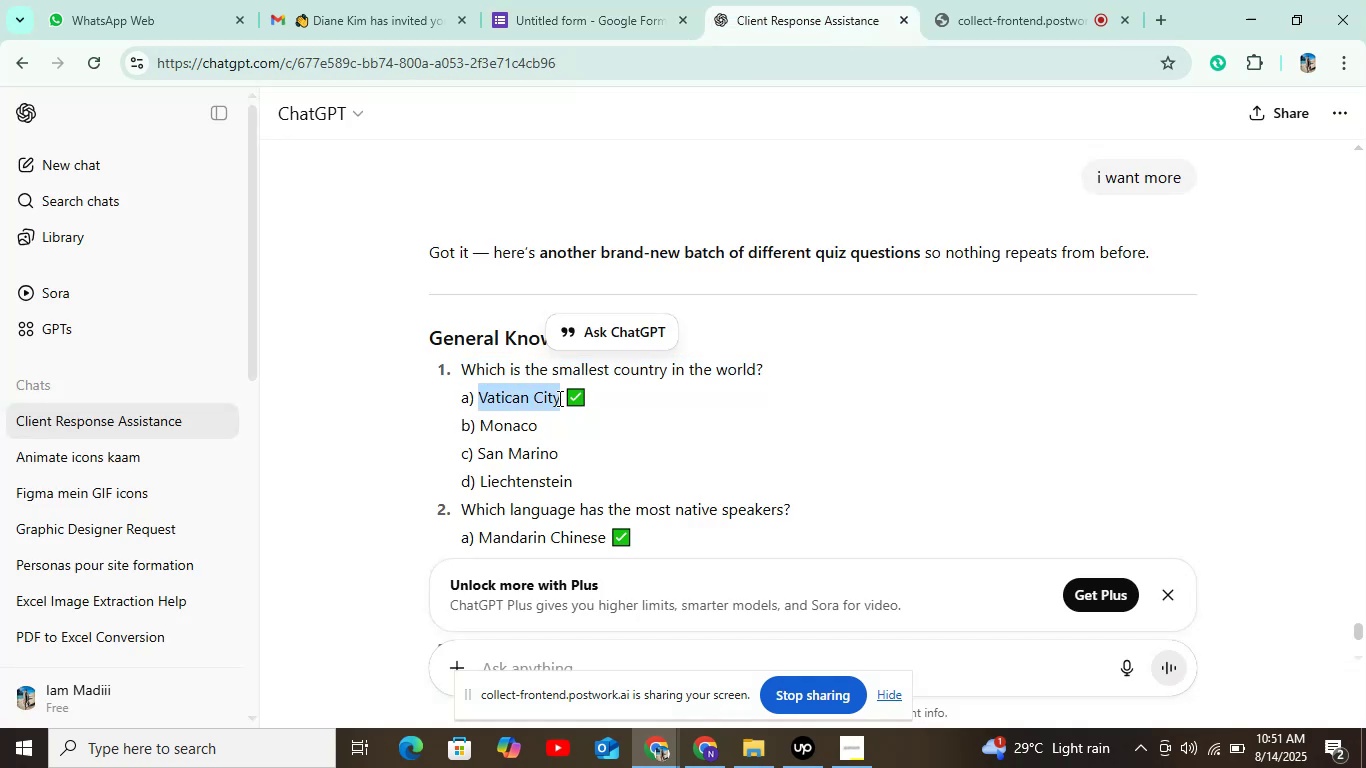 
key(Control+C)
 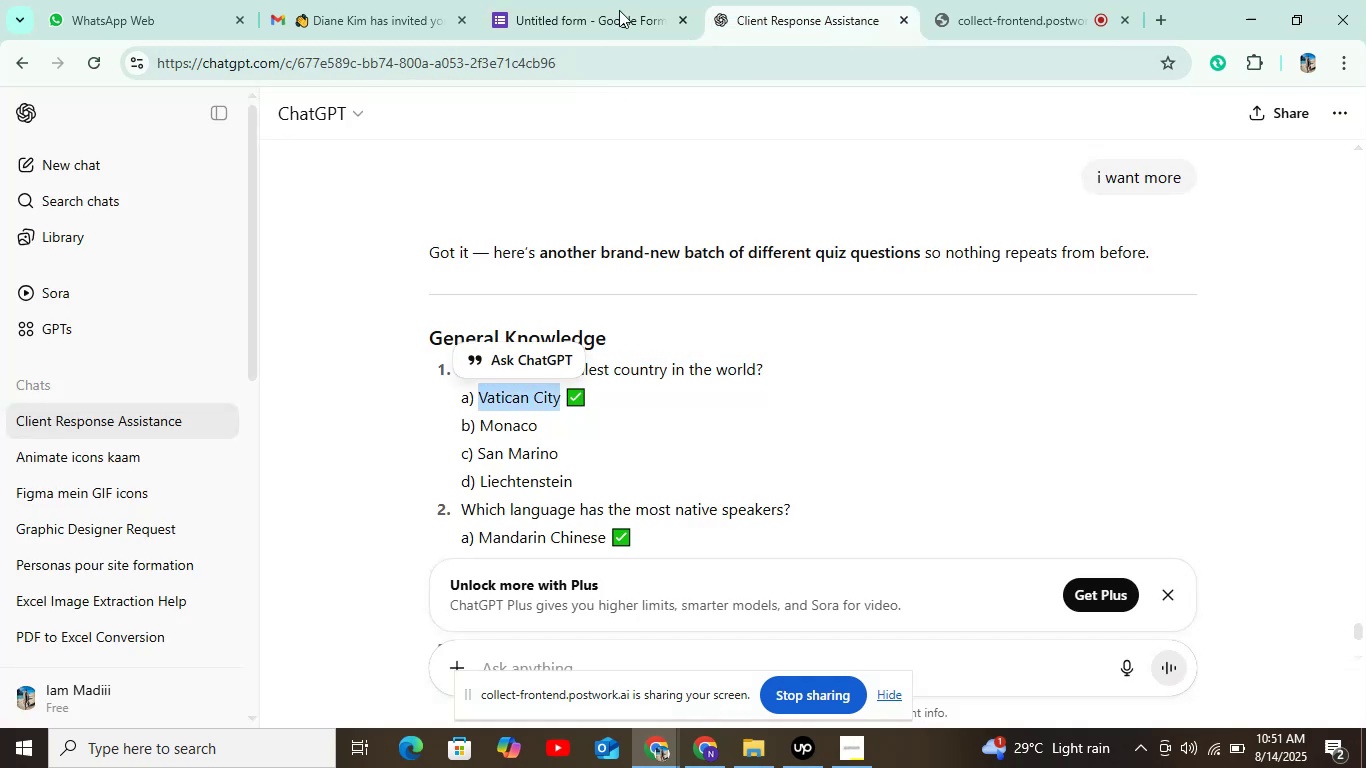 
left_click([624, 0])
 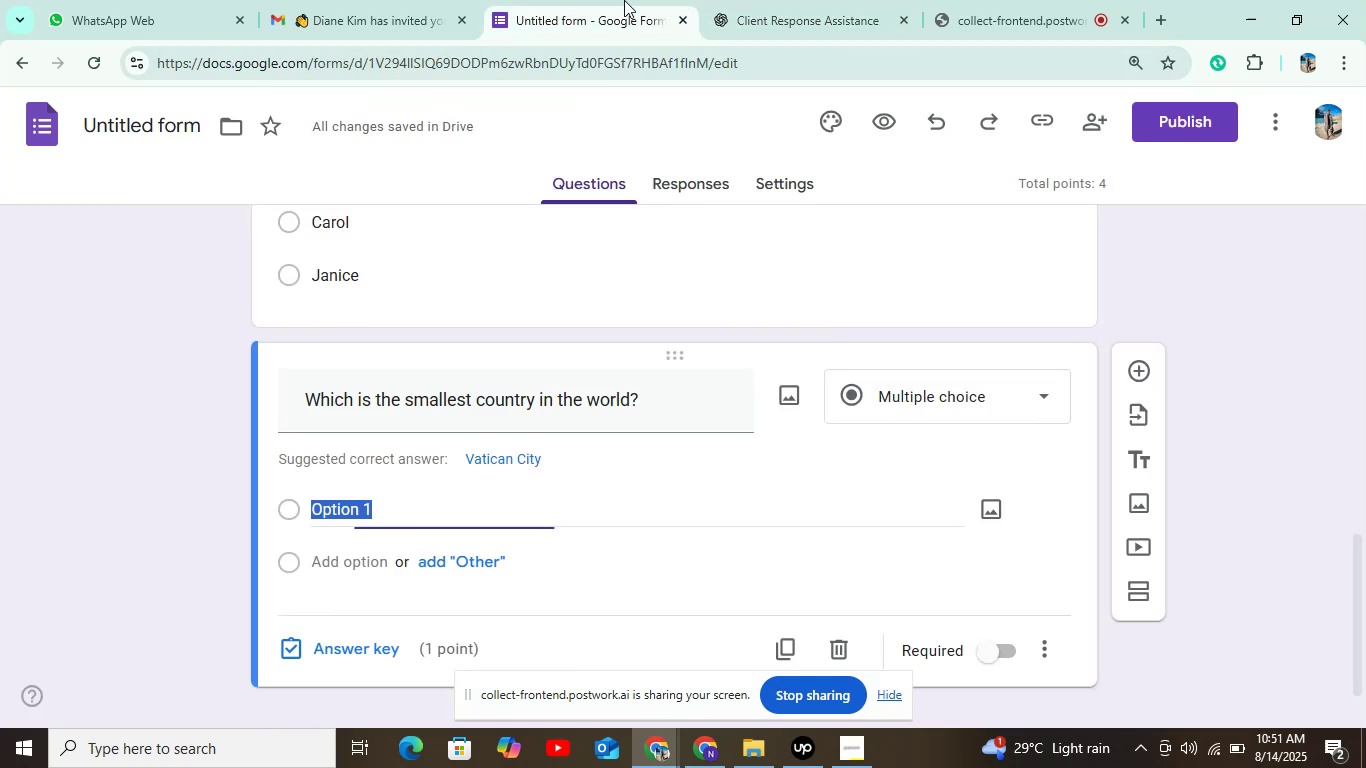 
key(Control+V)
 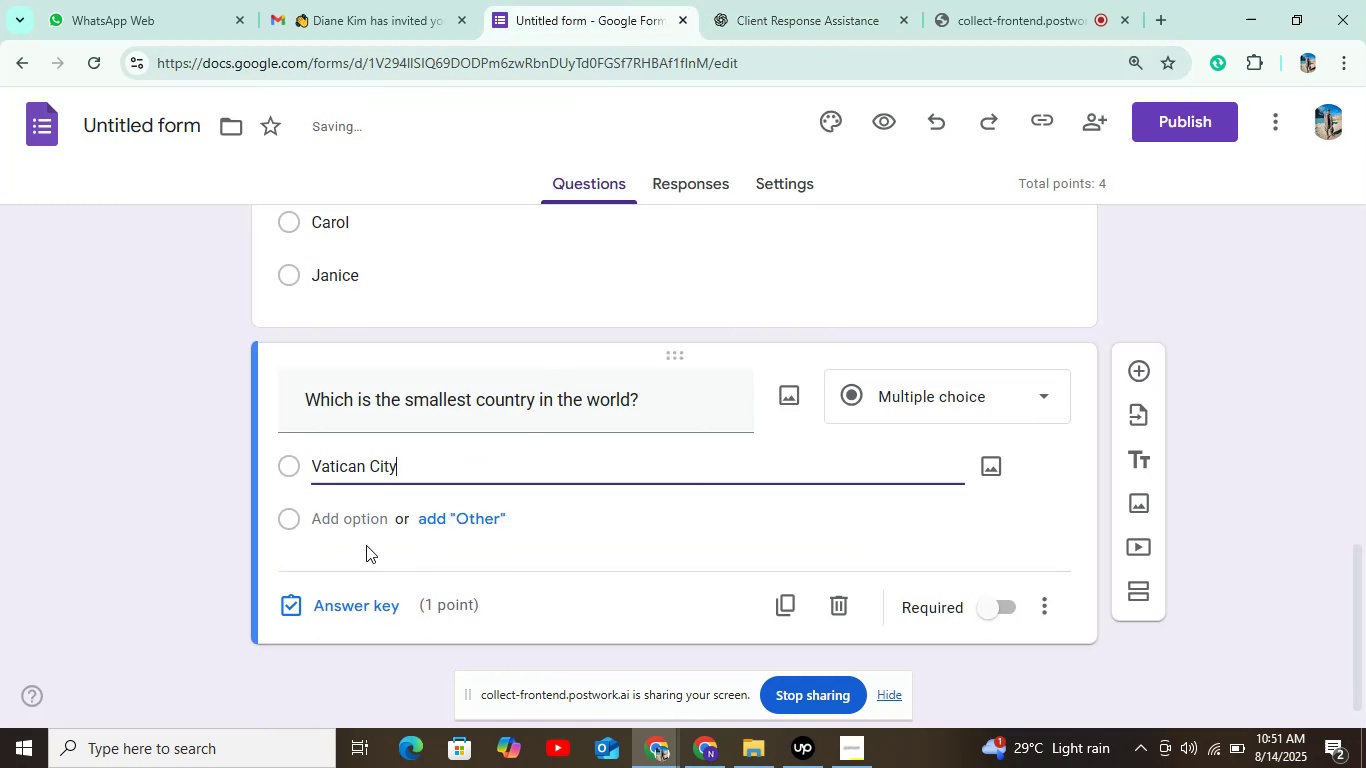 
left_click([353, 510])
 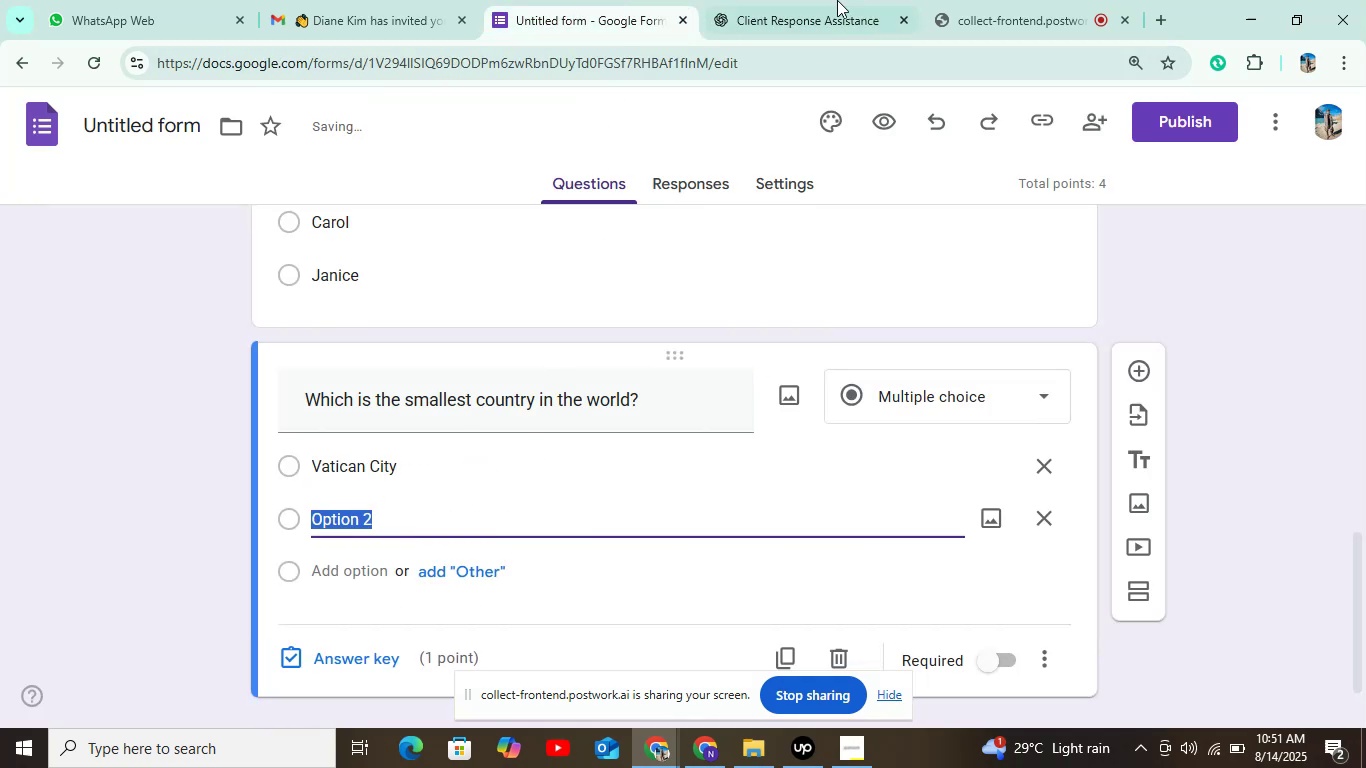 
left_click([855, 0])
 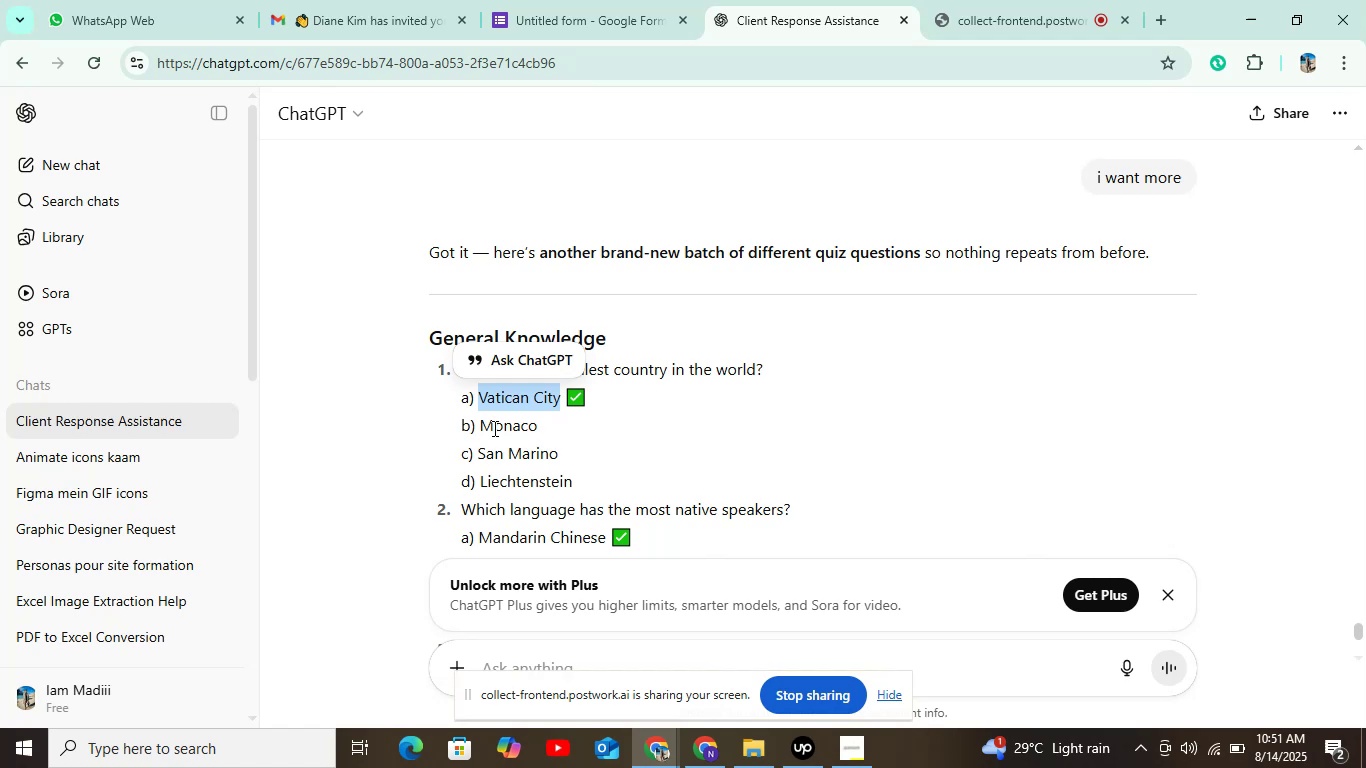 
left_click_drag(start_coordinate=[475, 422], to_coordinate=[546, 428])
 